 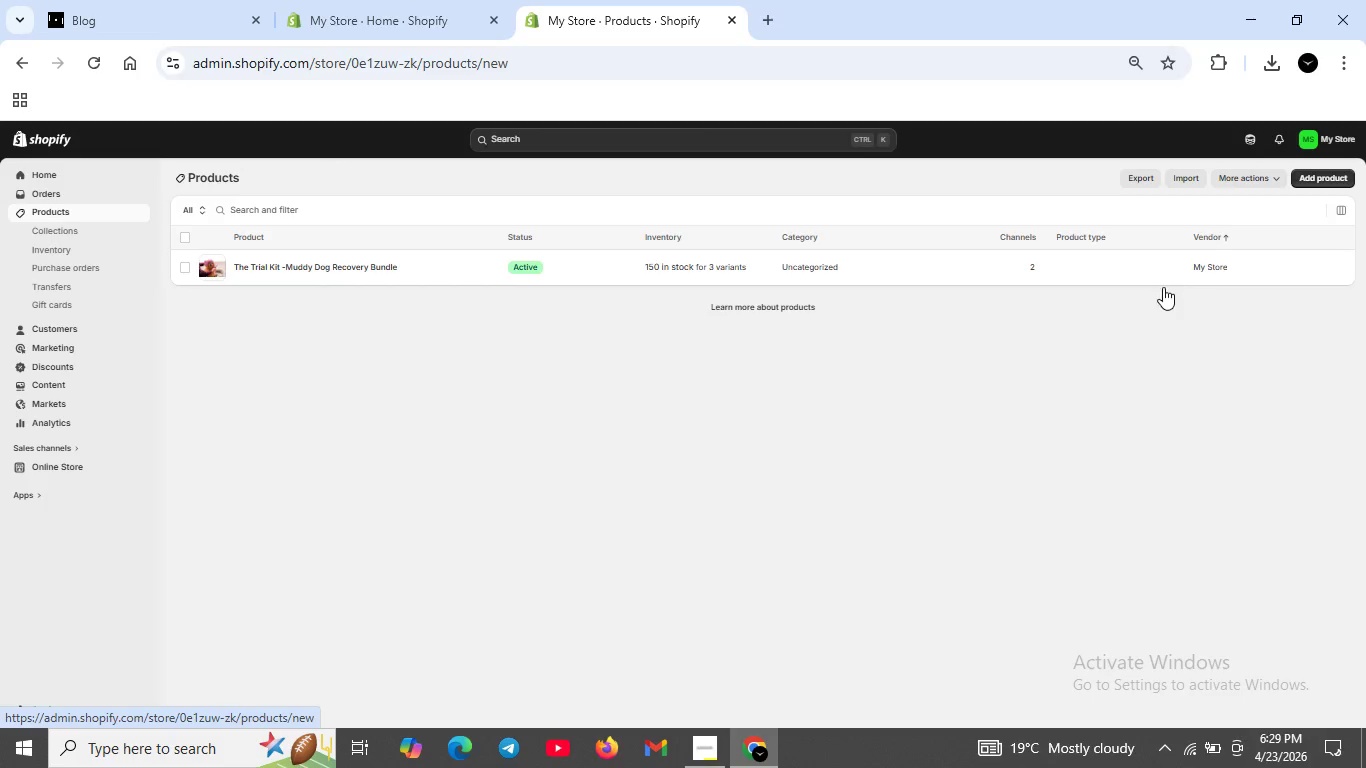 
left_click([567, 228])
 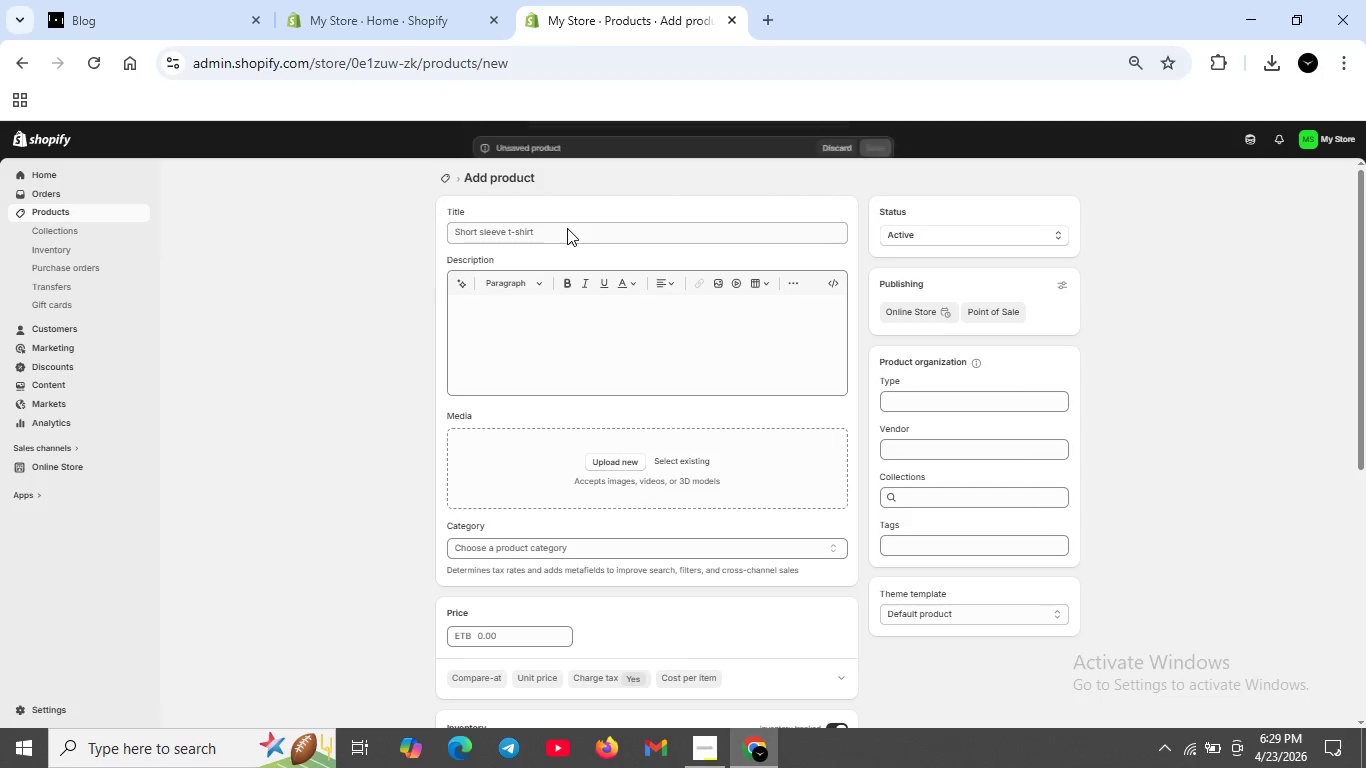 
type(Quick)
 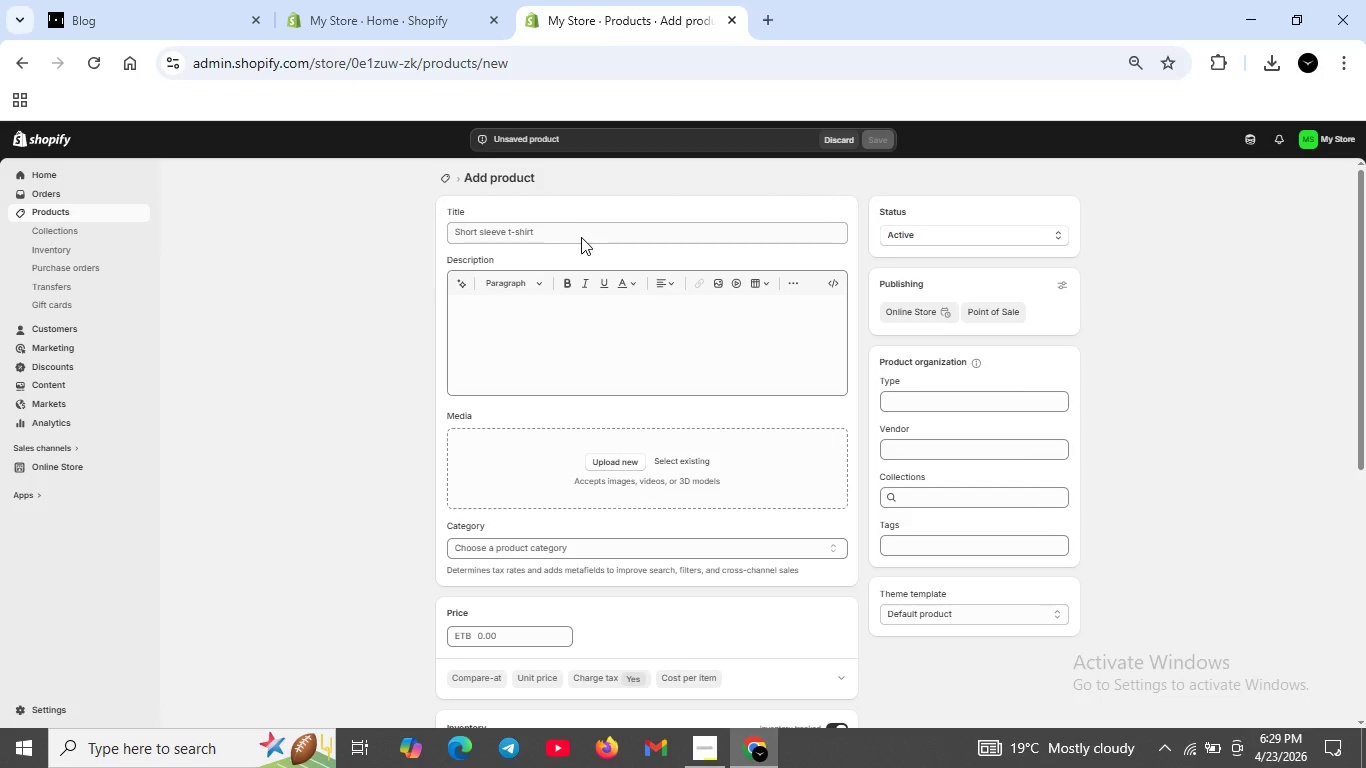 
left_click([578, 237])
 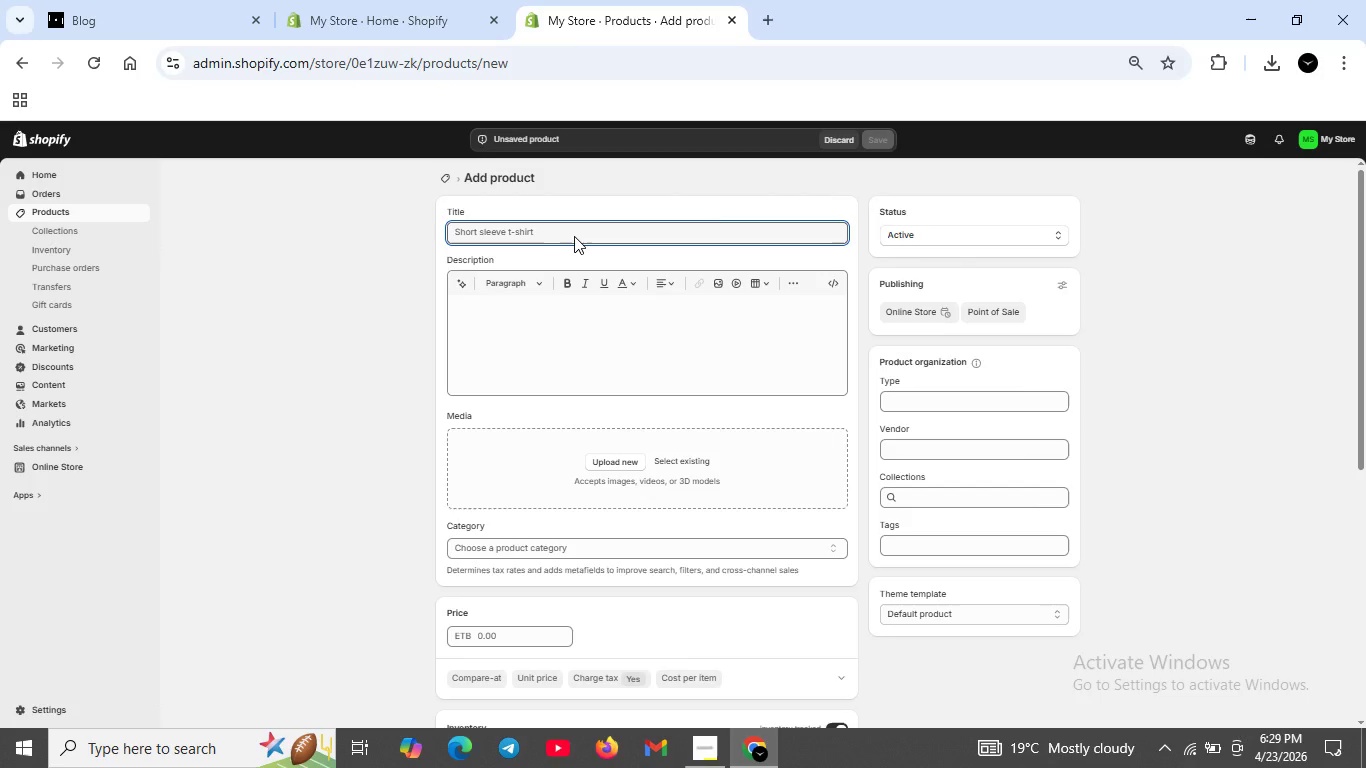 
type(Quick Rinse Voucher -Single Mobile Dog Wash)
 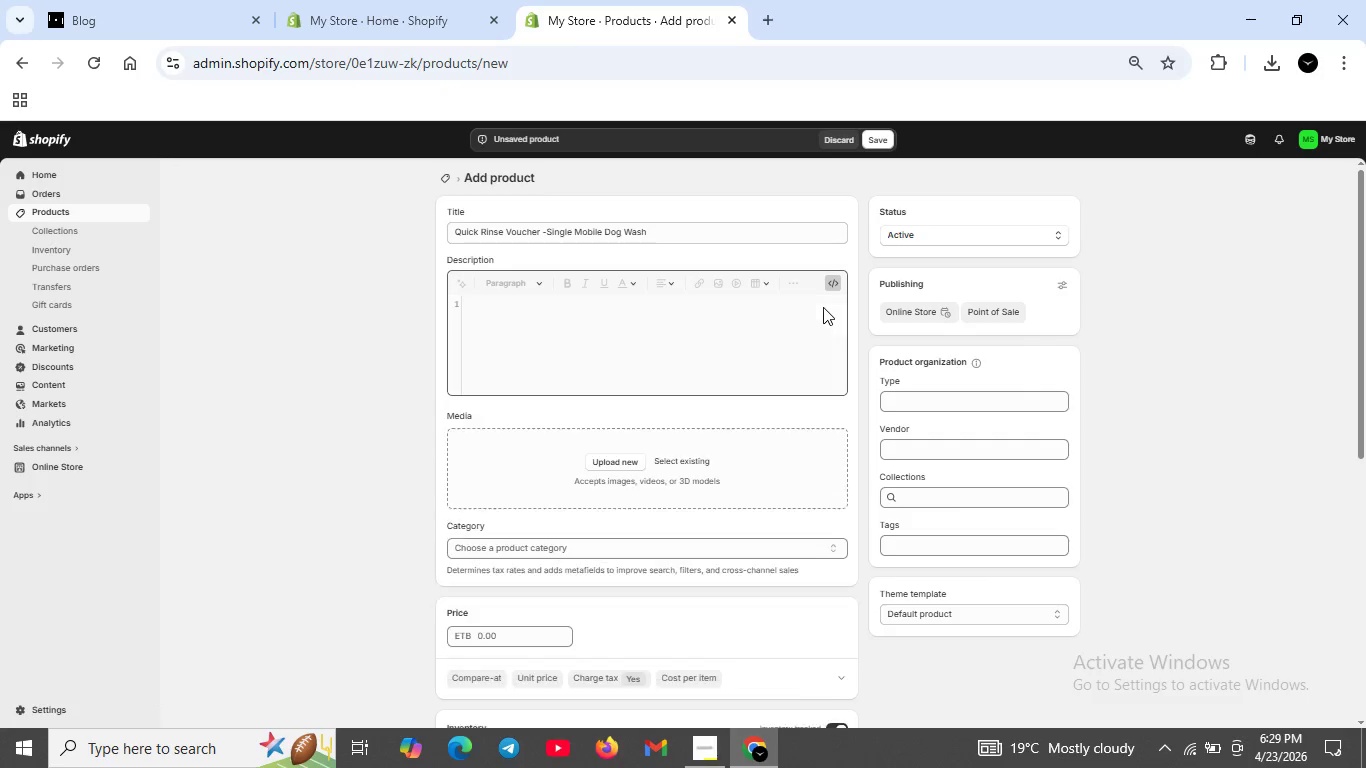 
wait(7.55)
 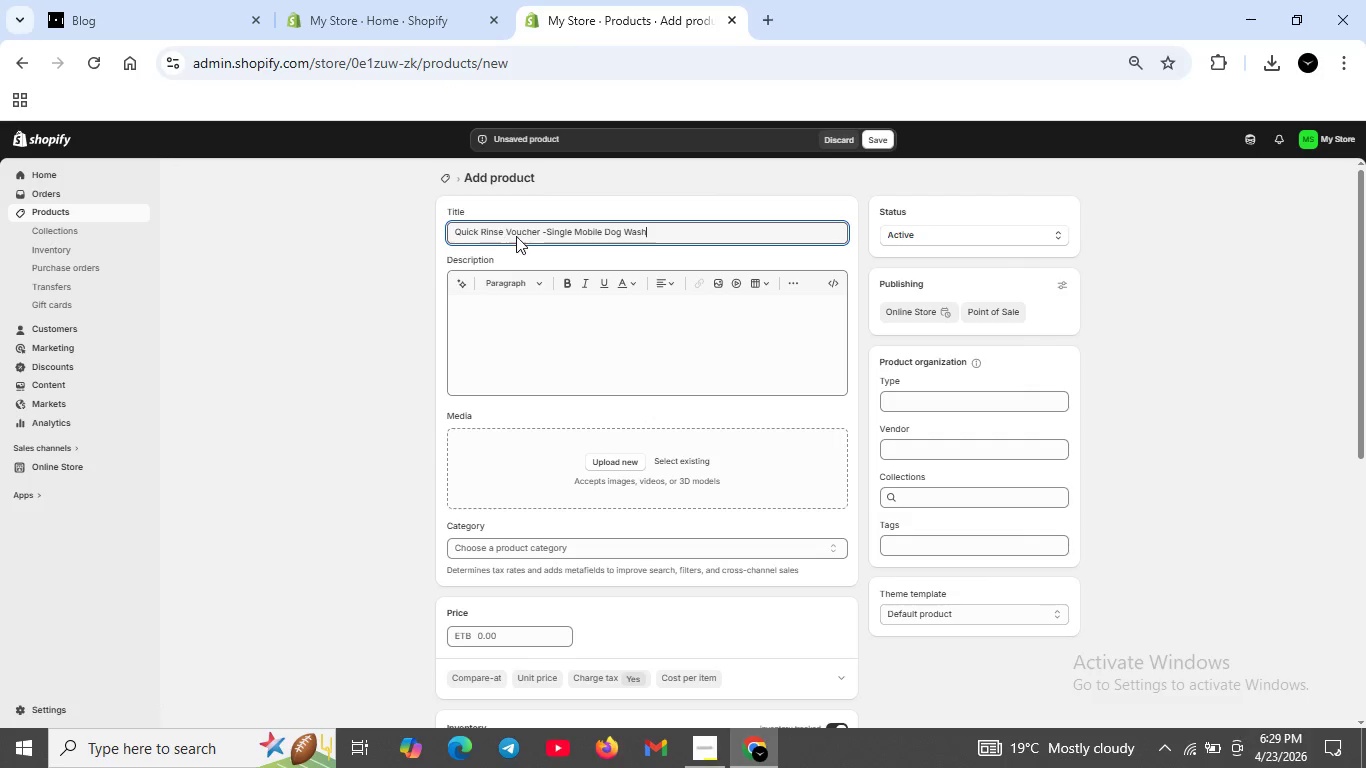 
left_click([615, 321])
 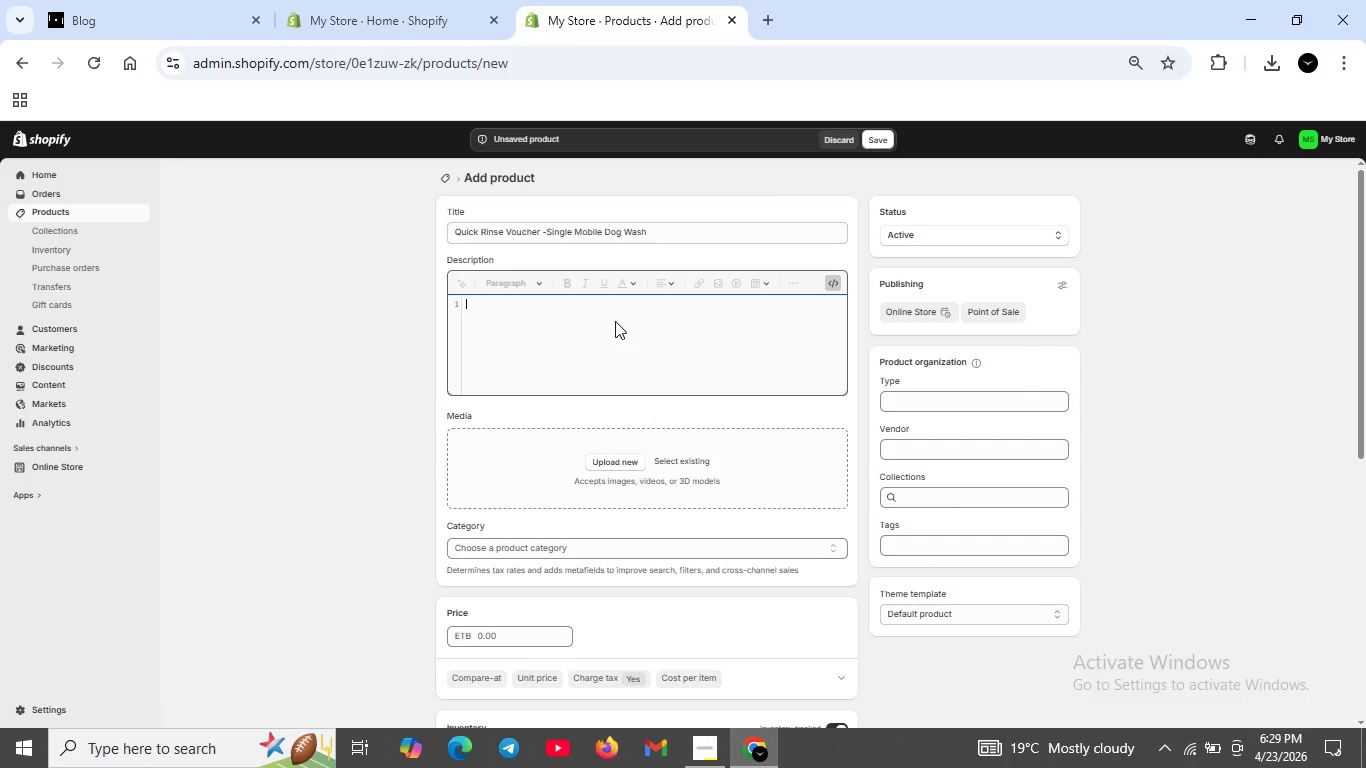 
type(<h2>One Quick Rinse for y)
key(Backspace)
type(Your Muddy Trail Dog </h2?)
 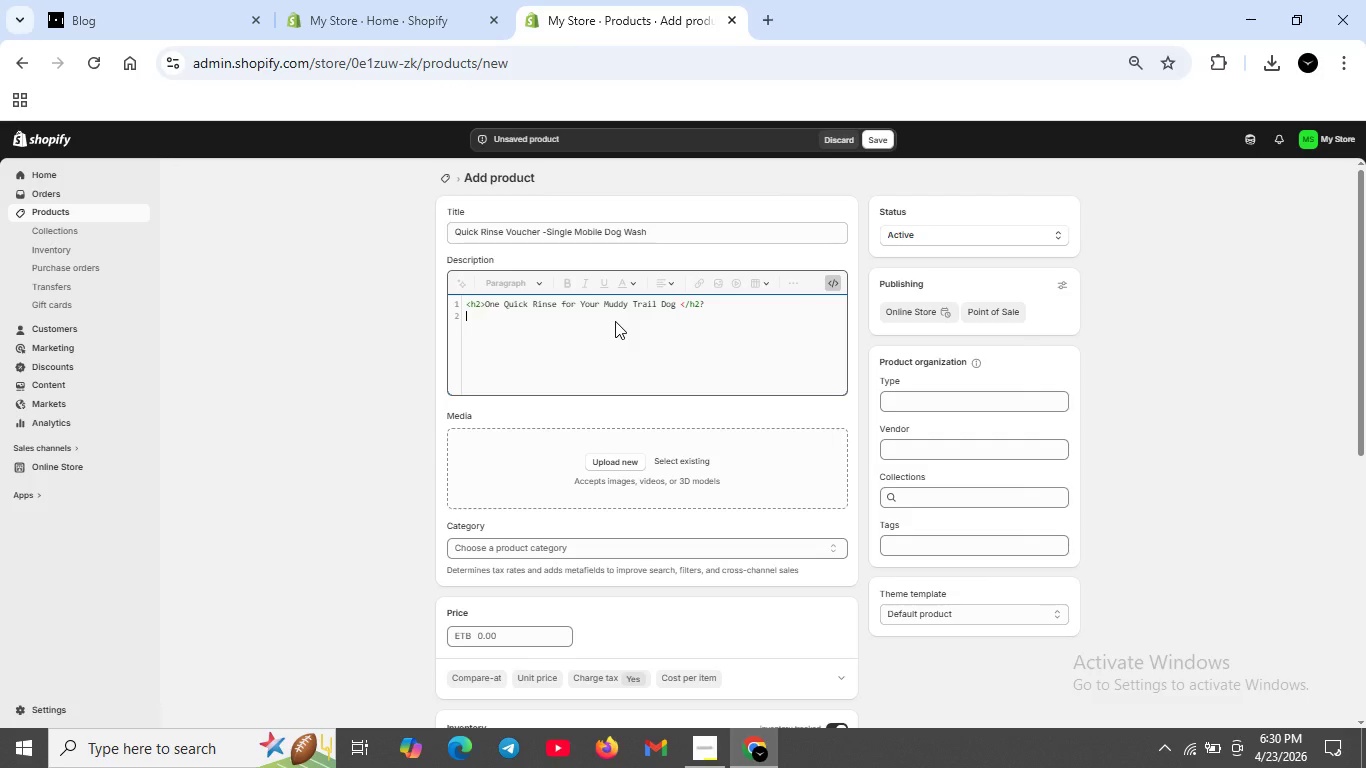 
 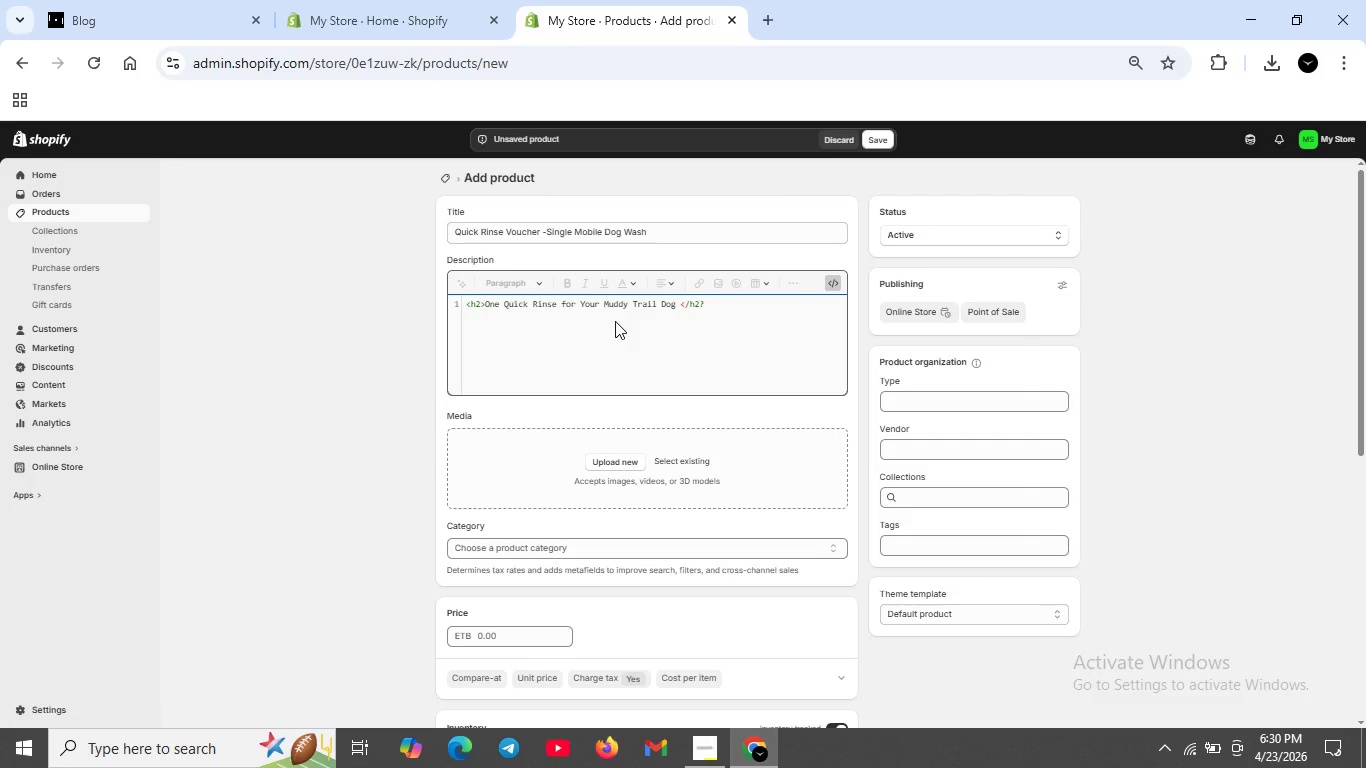 
key(Shift+Enter)
 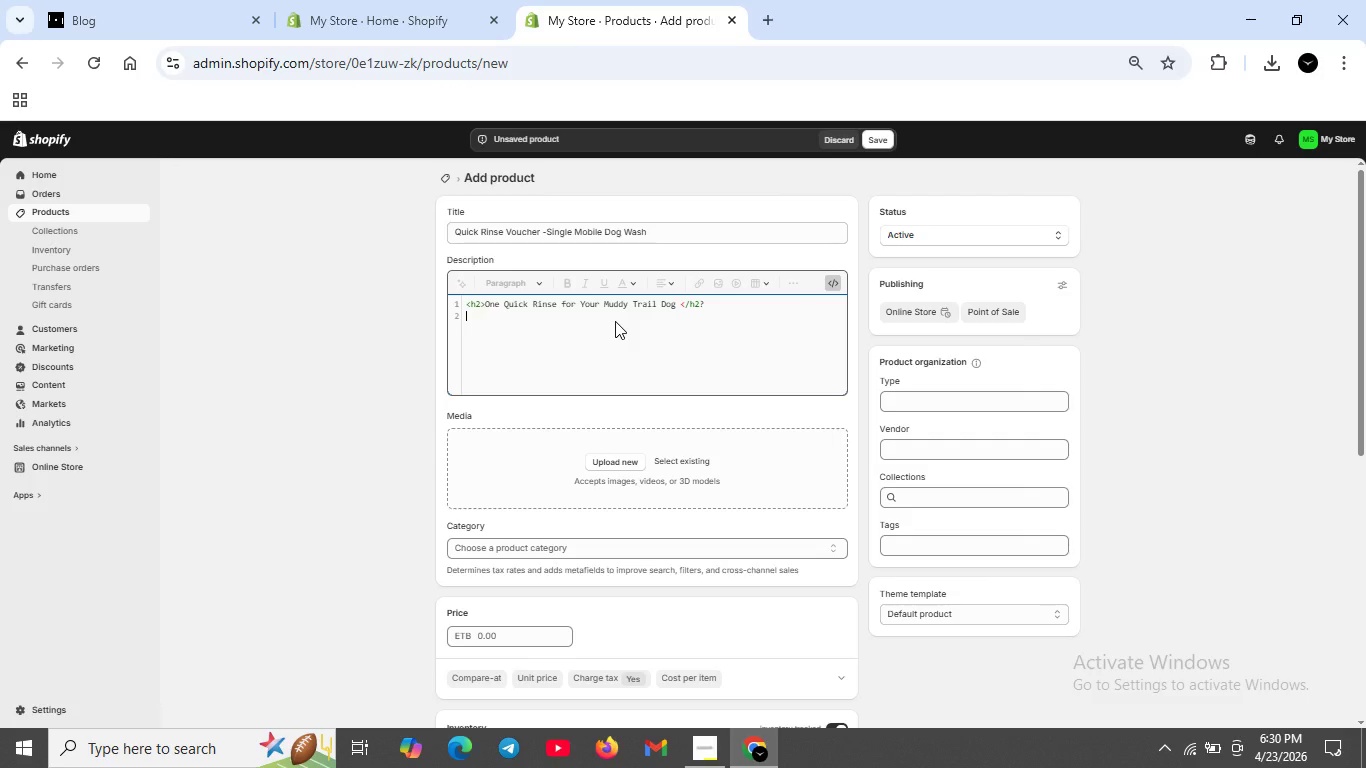 
type(<p??)
key(Backspace)
key(Backspace)
type(>Ree)
key(Backspace)
type(deem yi)
key(Backspace)
key(Backspace)
type(ti)
key(Backspace)
type(his voucher for a single mobile dog wash at any of our trailside loations.Includes warm rinse,eco-friendley)
 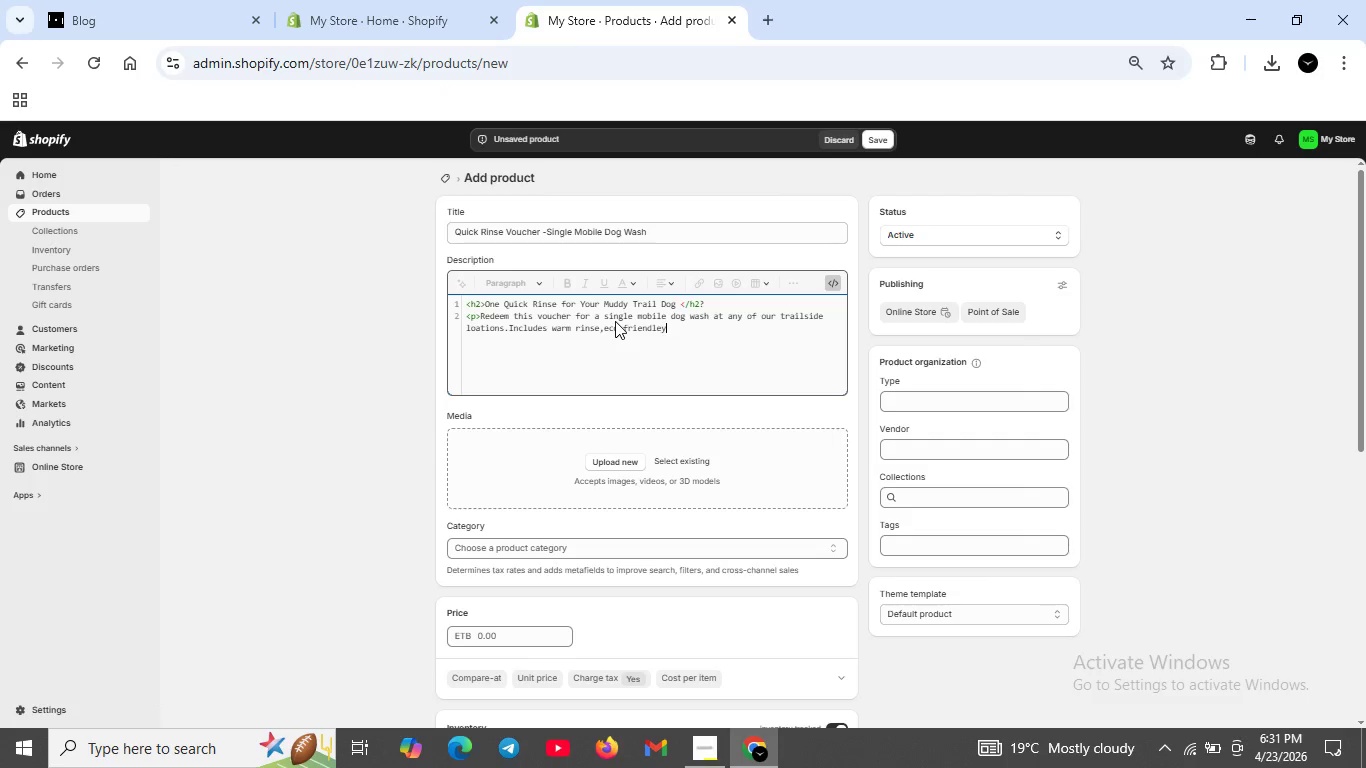 
type(shampoo, and quick-dry towel dry,)
key(Backspace)
type(.</p>)
 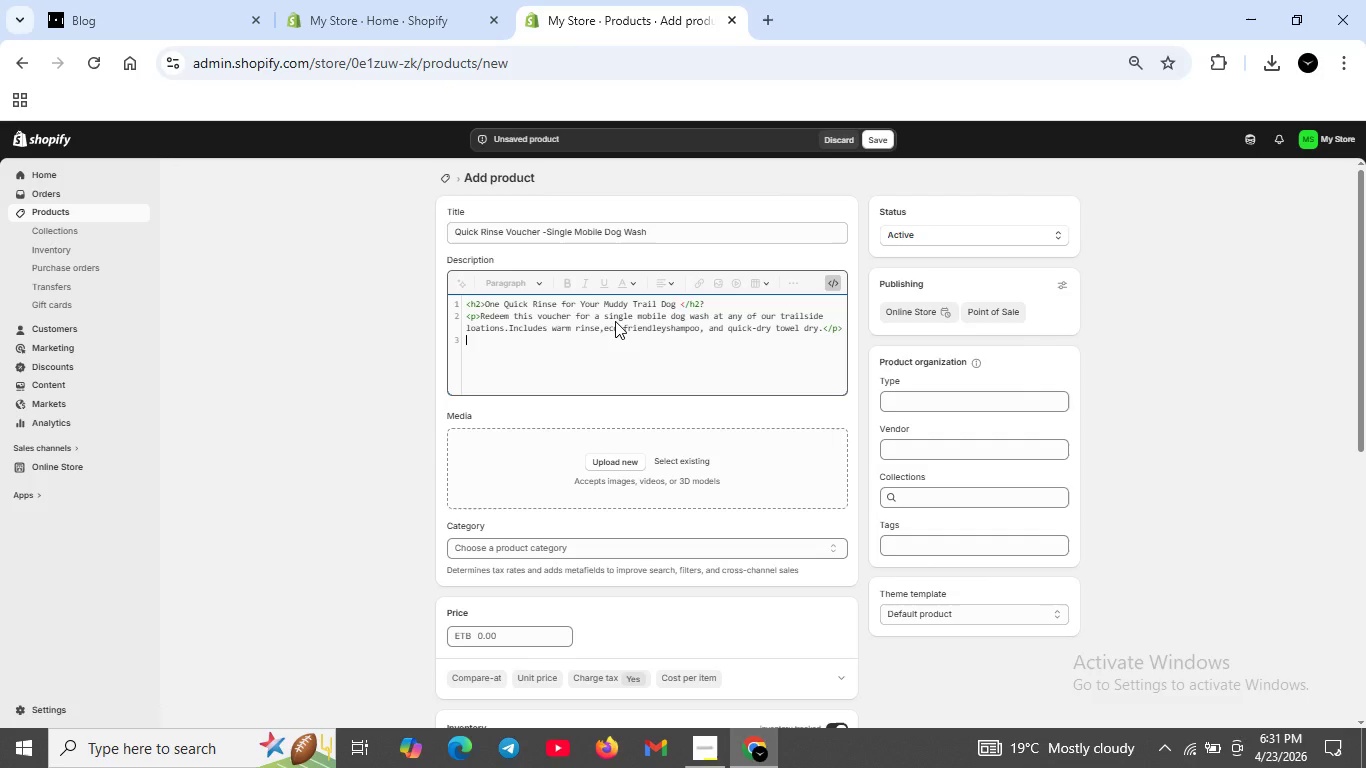 
 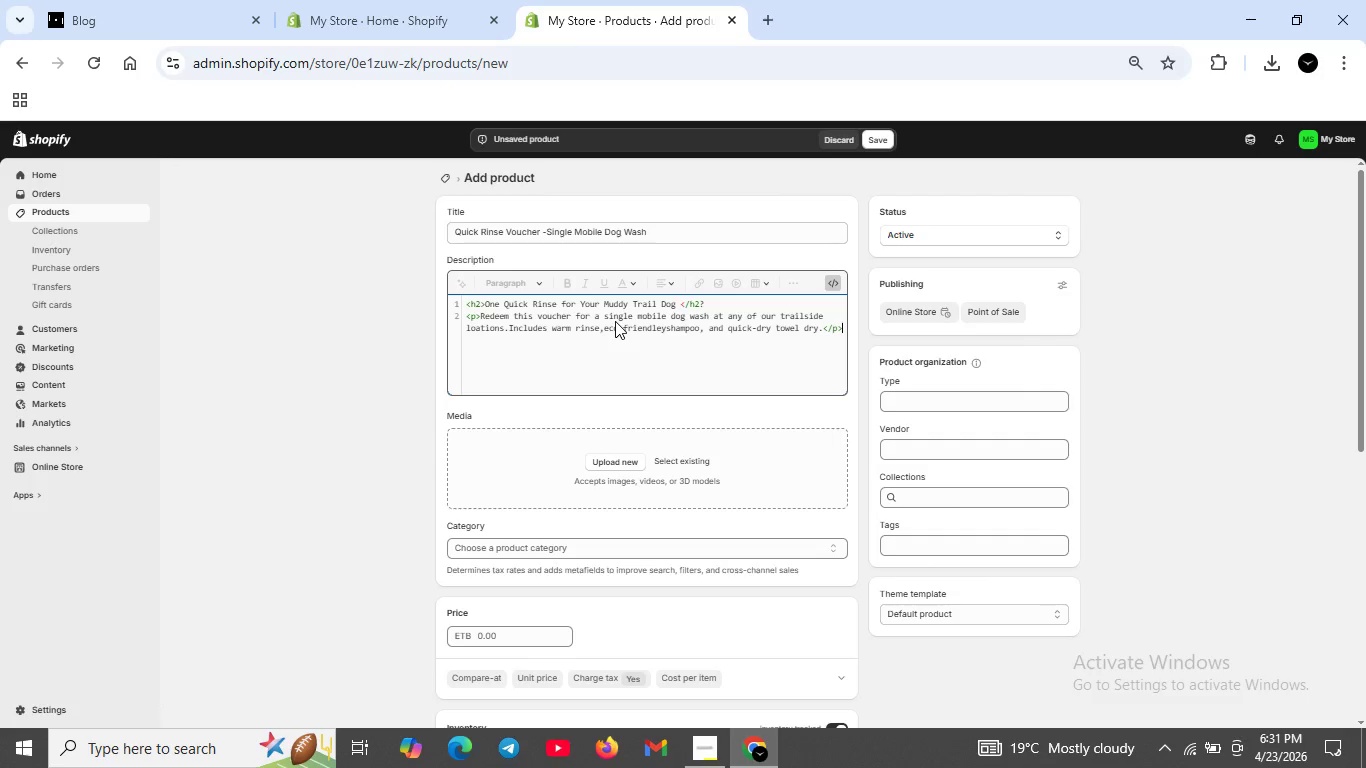 
key(Shift+Enter)
 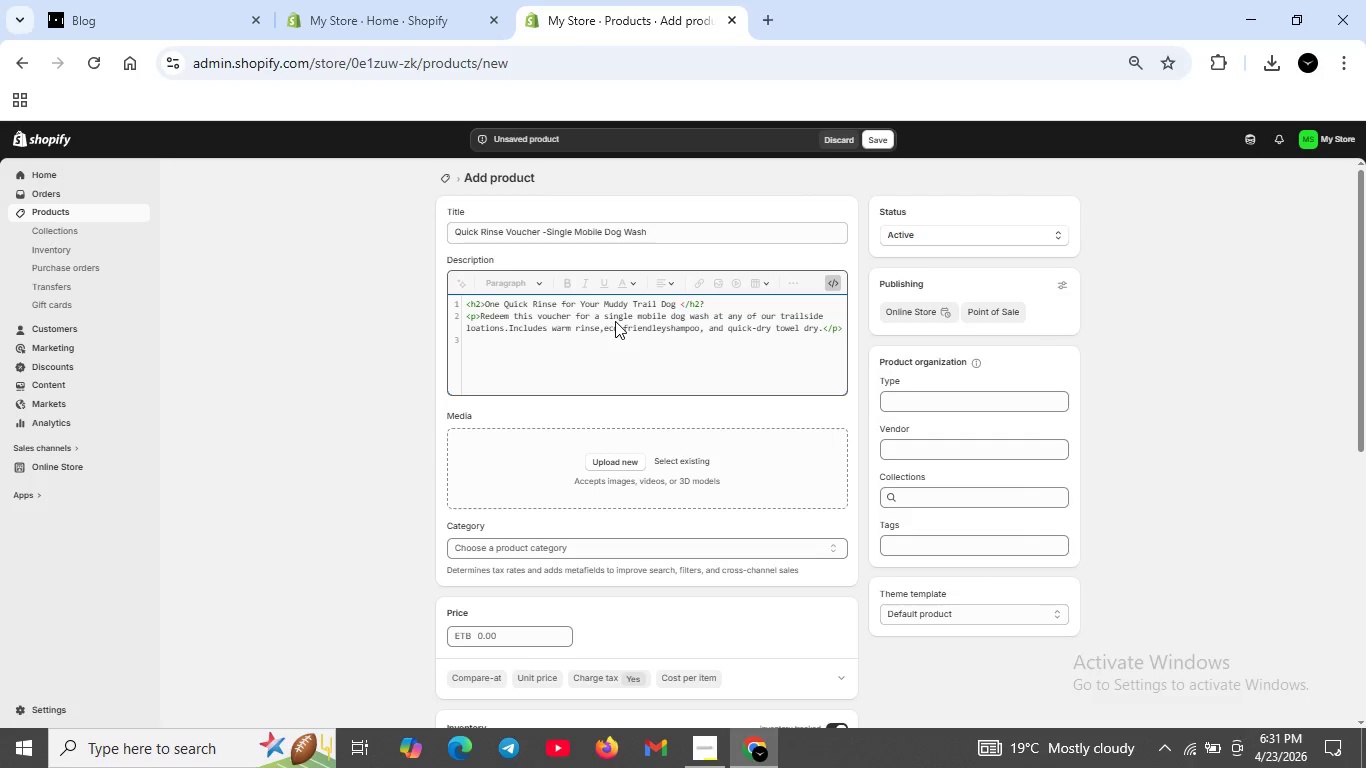 
type(<h3>What's Insde)
 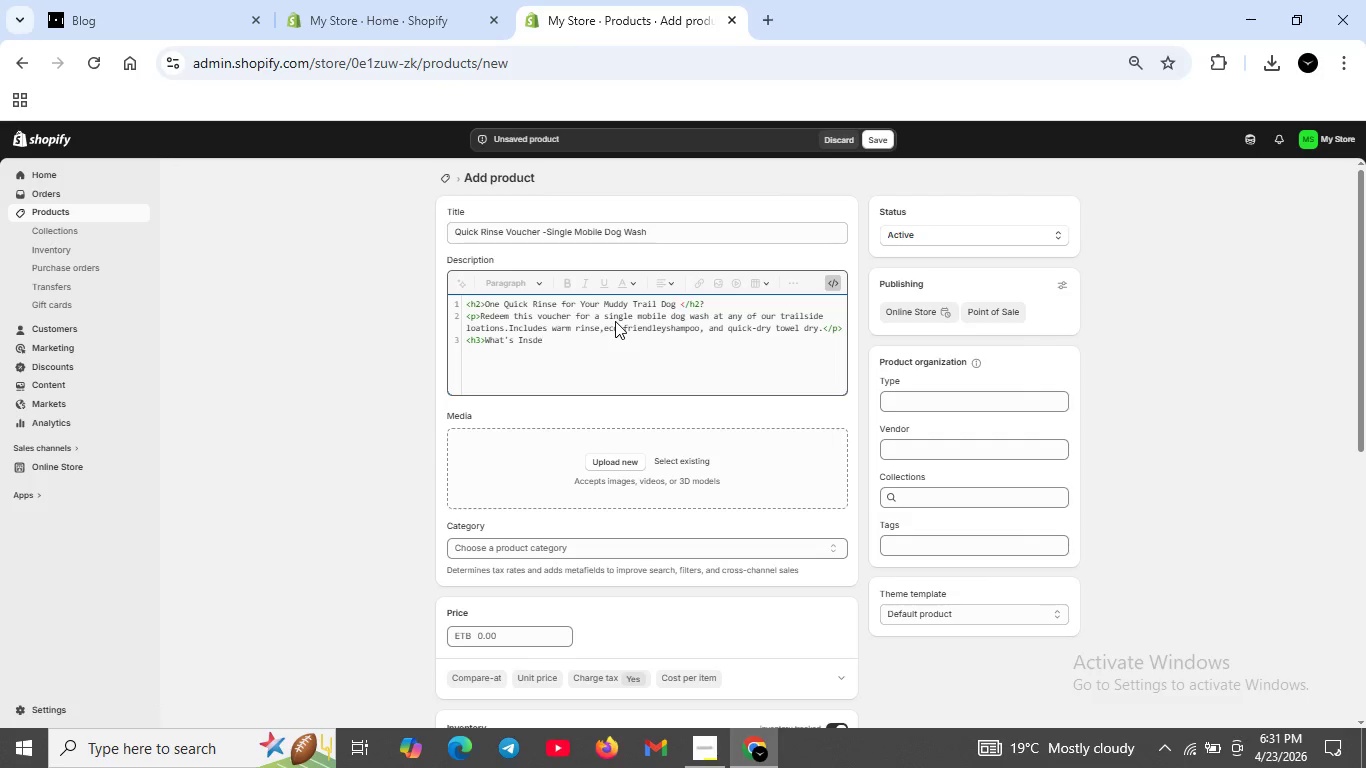 
key(ArrowLeft)
 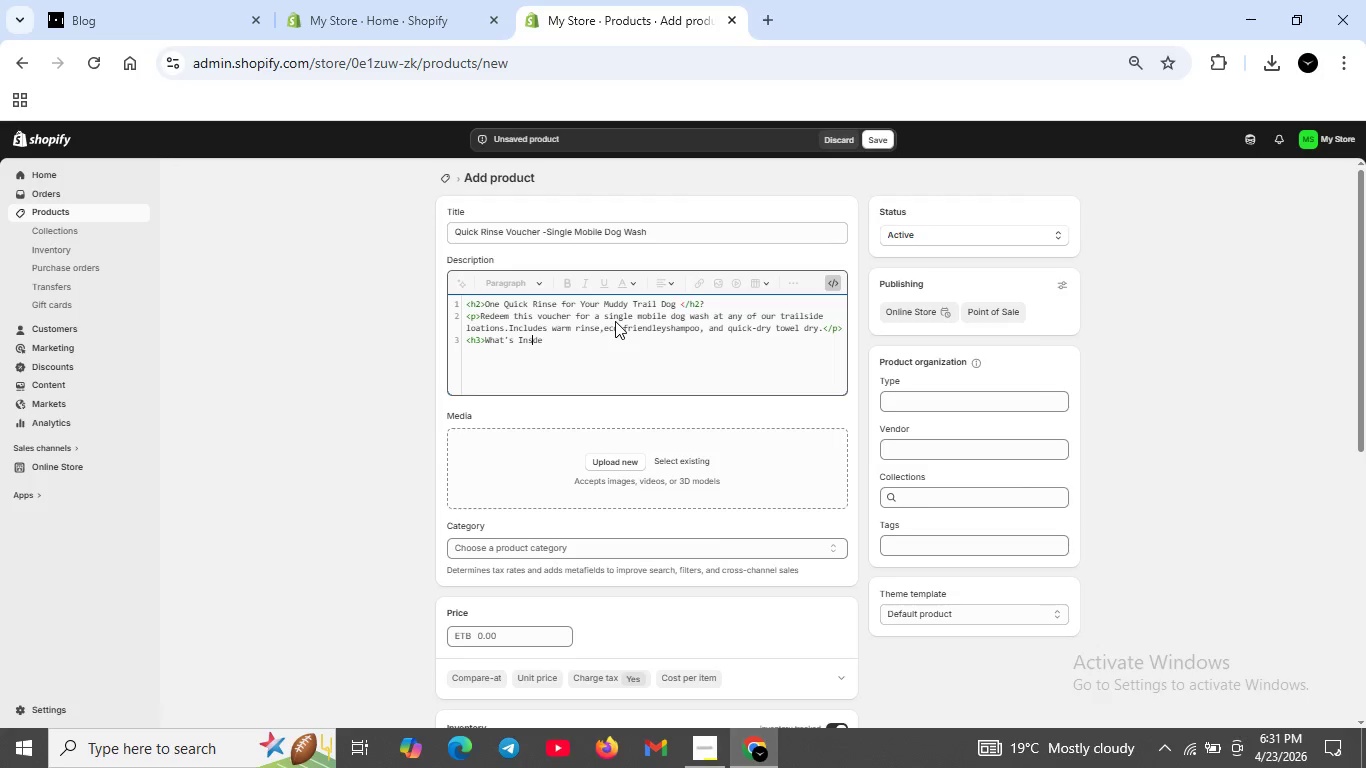 
key(ArrowLeft)
 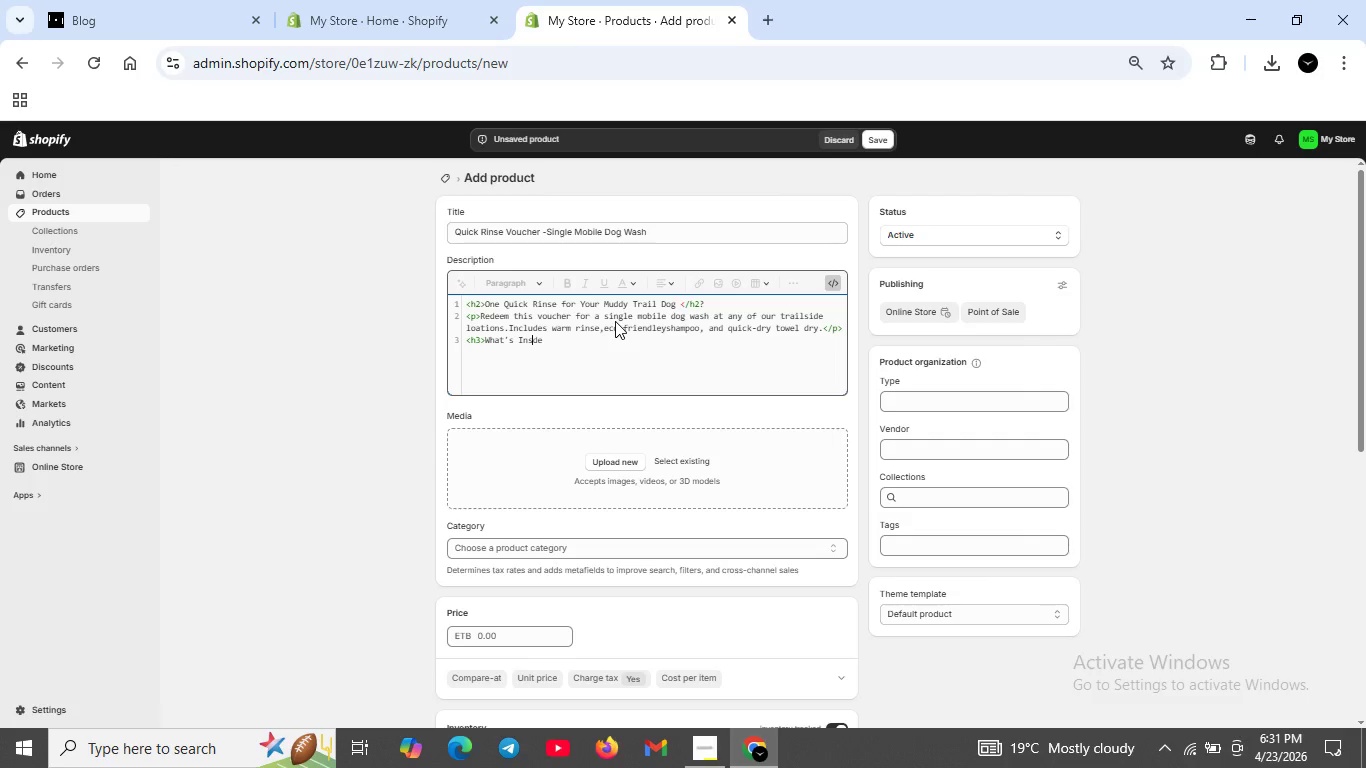 
key(I)
 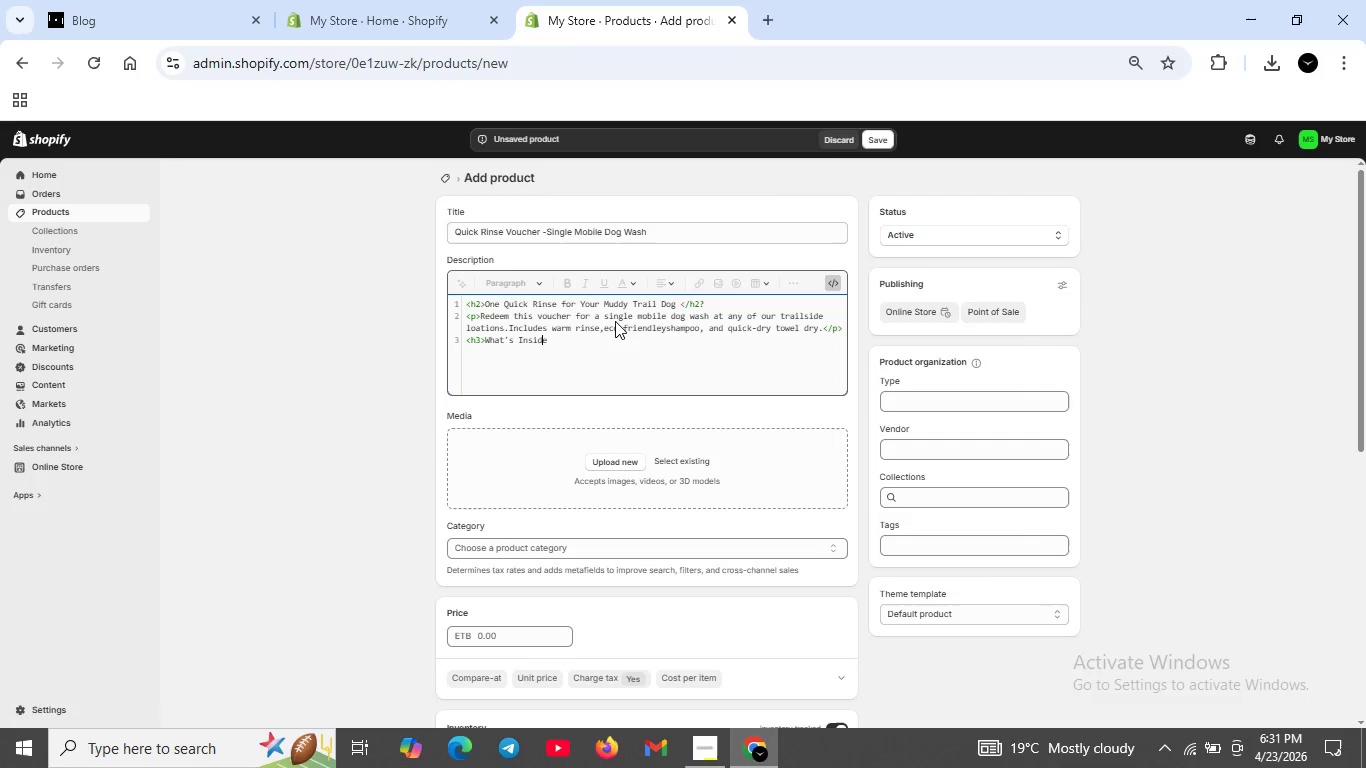 
key(ArrowRight)
 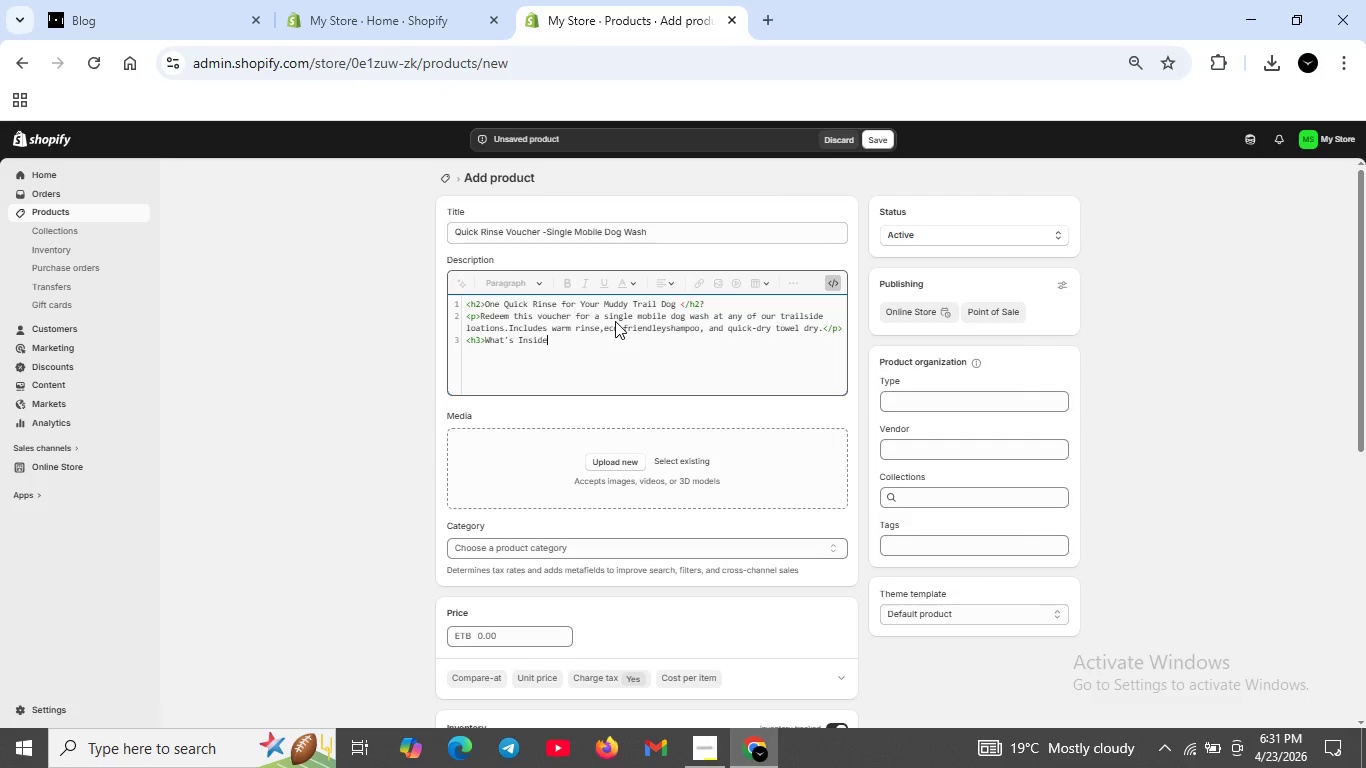 
key(ArrowRight)
 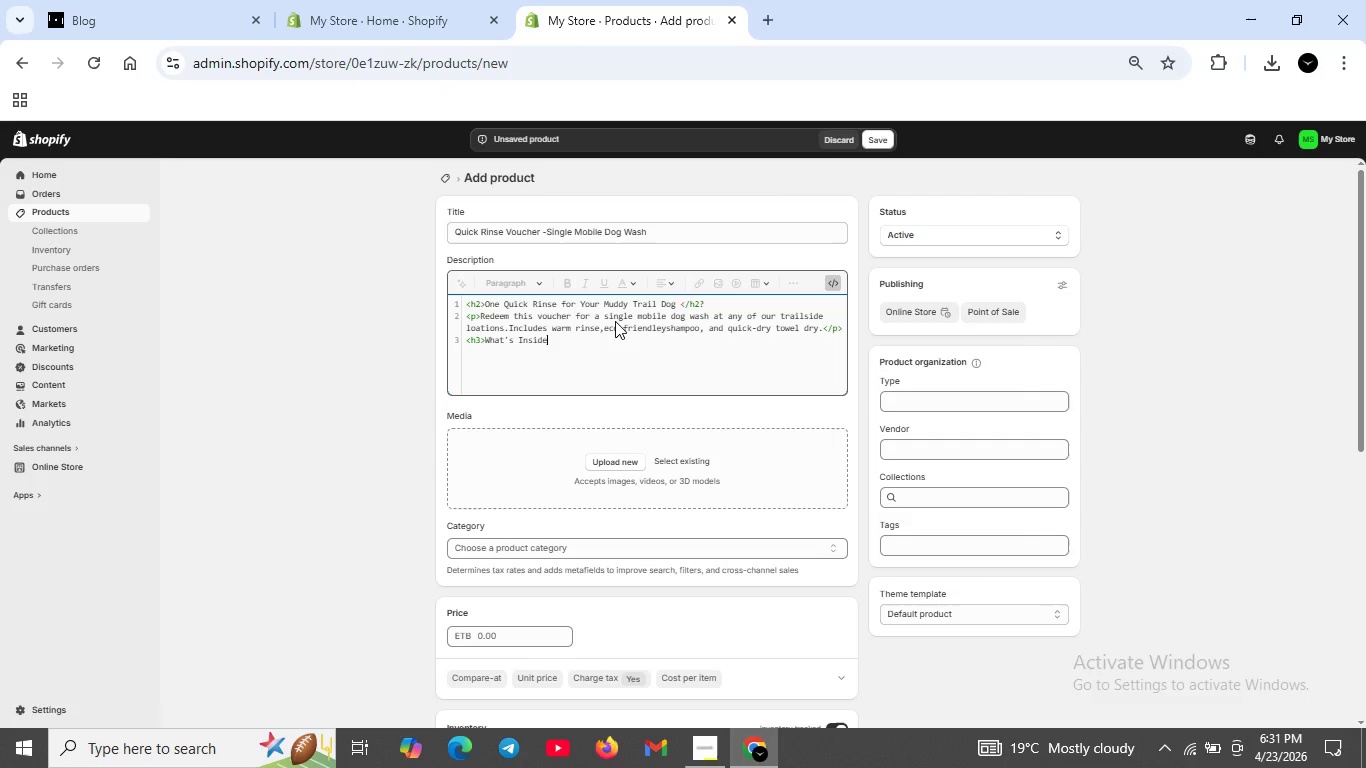 
key(ArrowRight)
 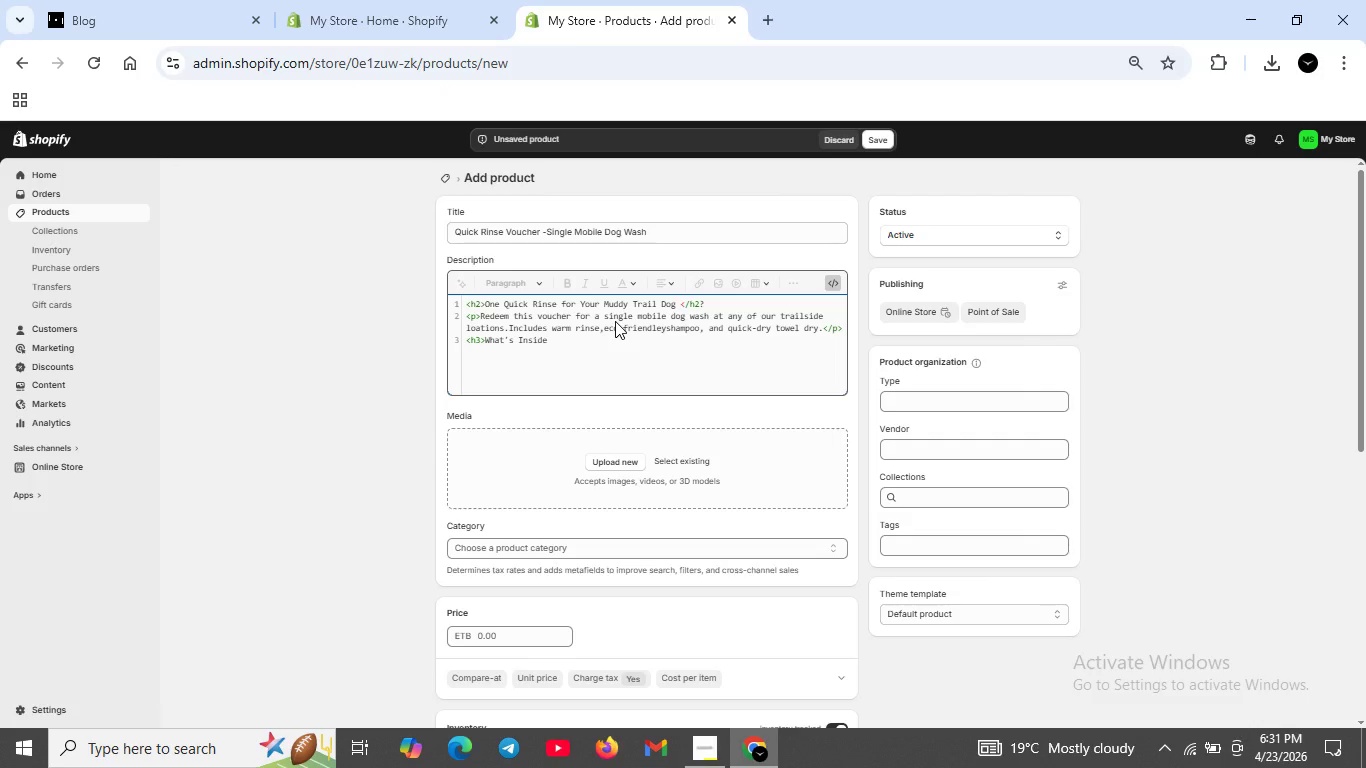 
type(</h3>)
 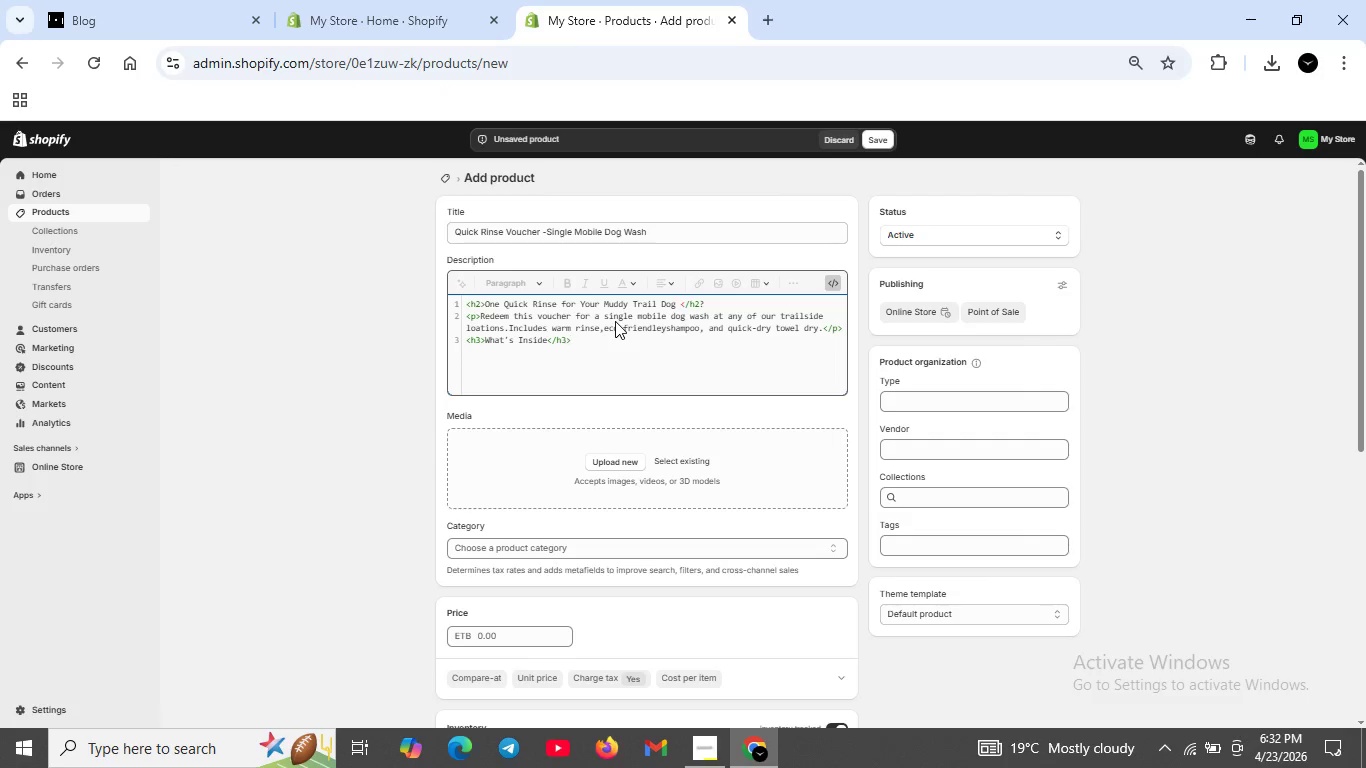 
key(Shift+Enter)
 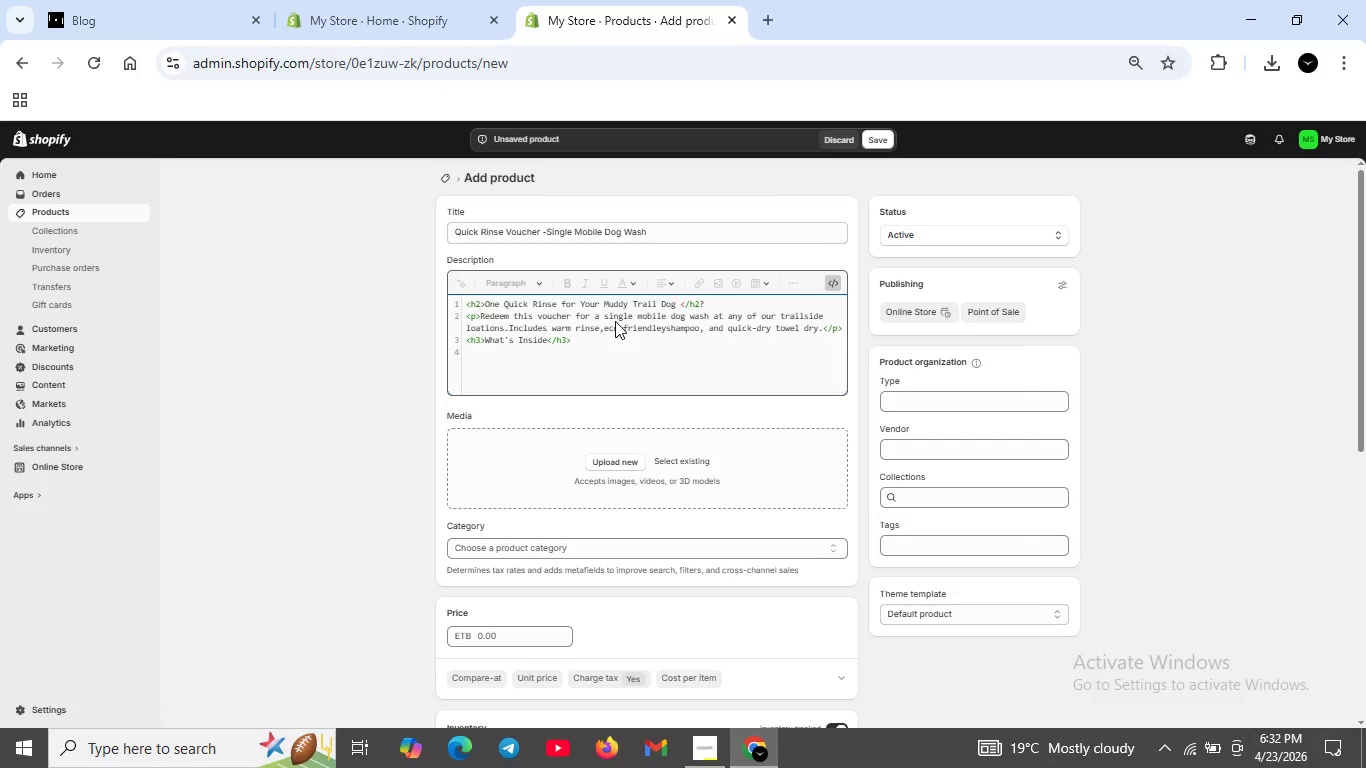 
type(<ul>)
 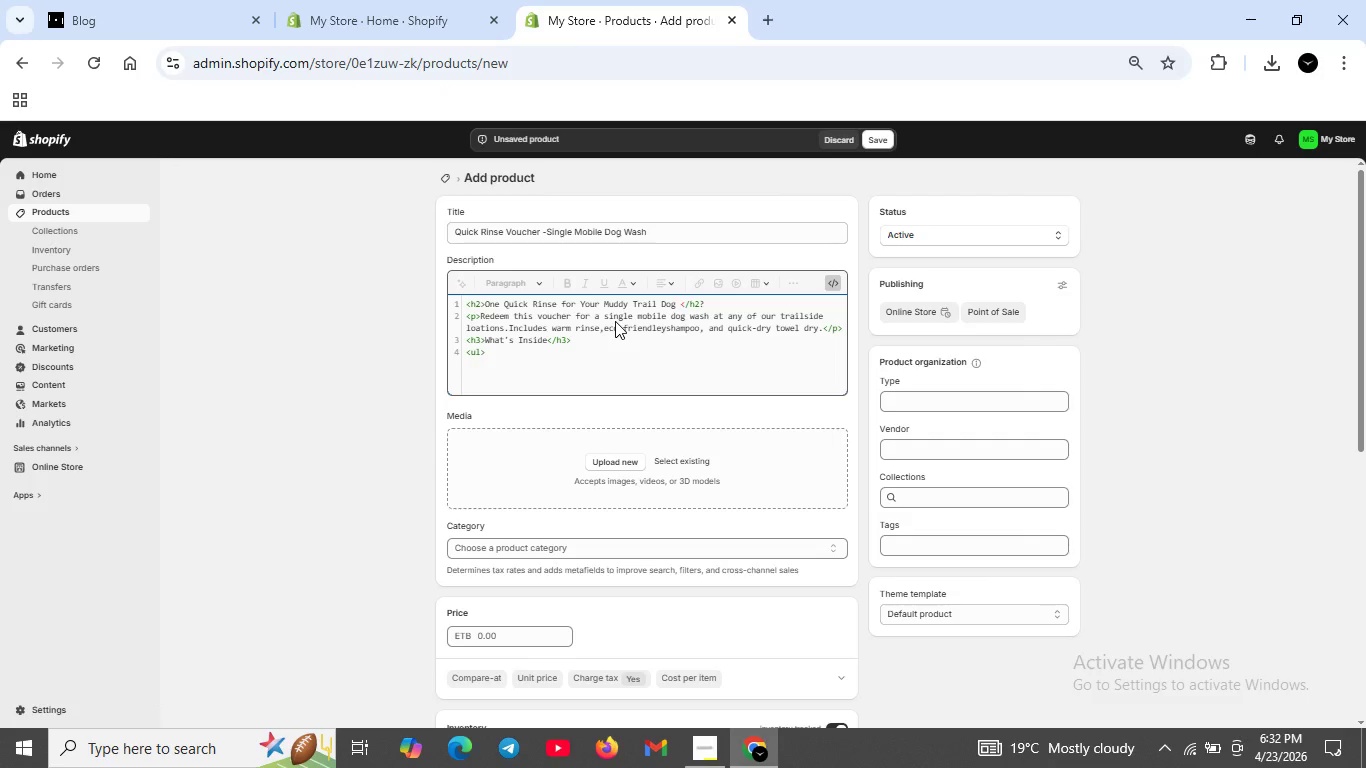 
key(Shift+Enter)
 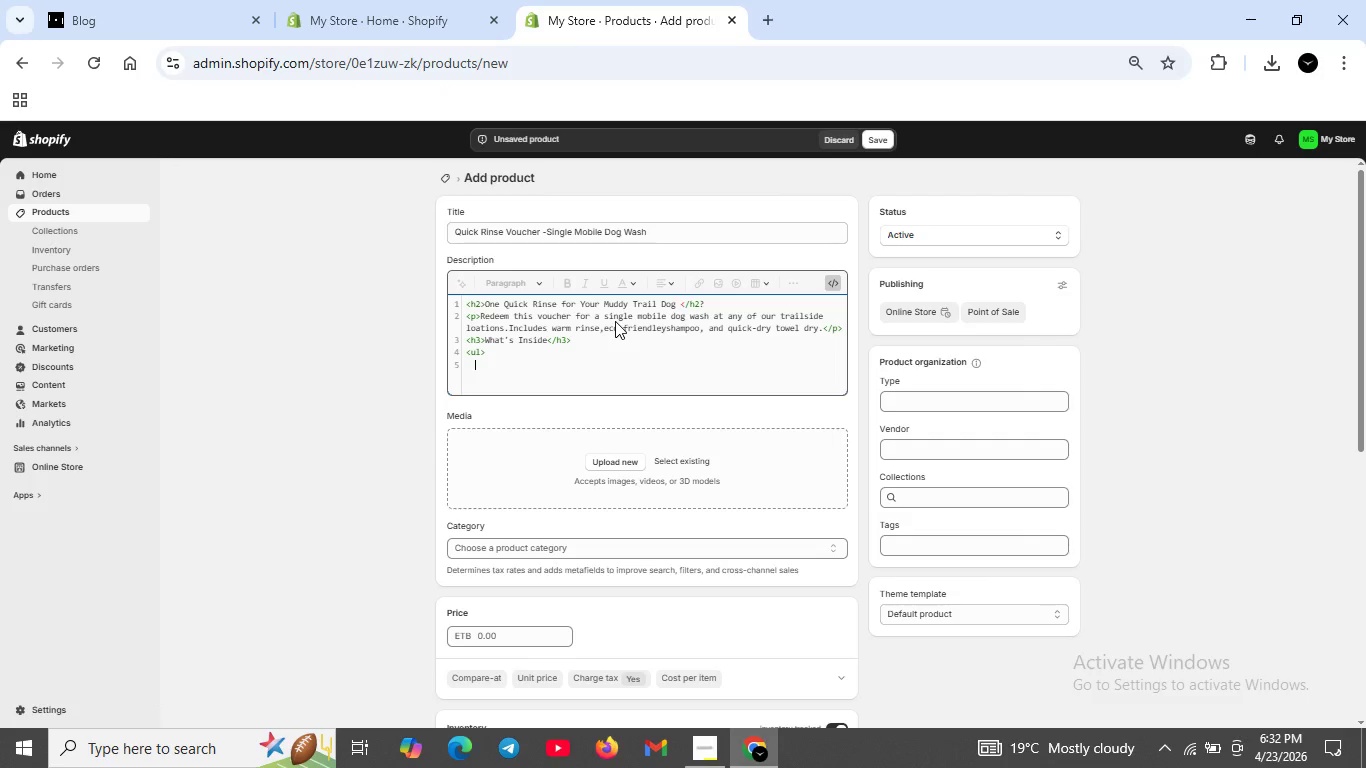 
type(<li> W)
key(Backspace)
key(Backspace)
type(Warm Water rinse </li>)
 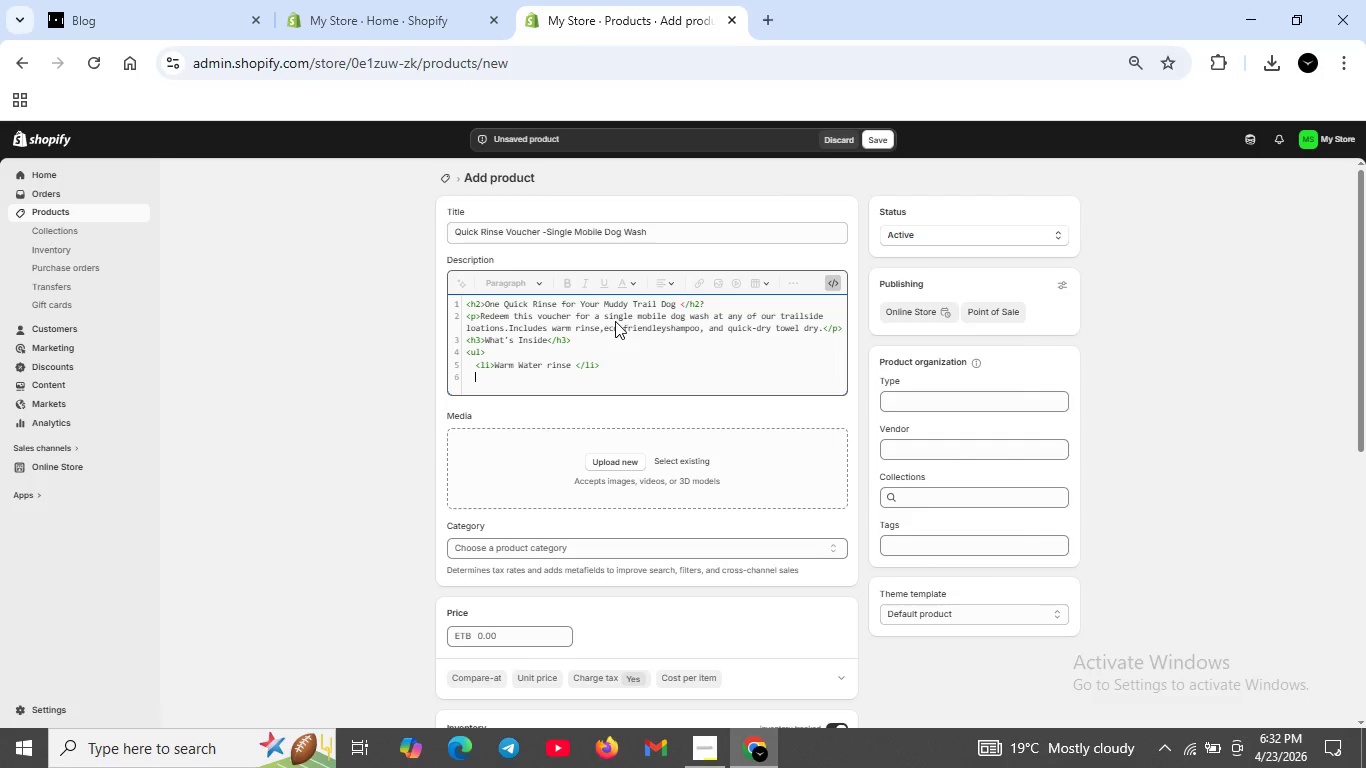 
key(Shift+Enter)
 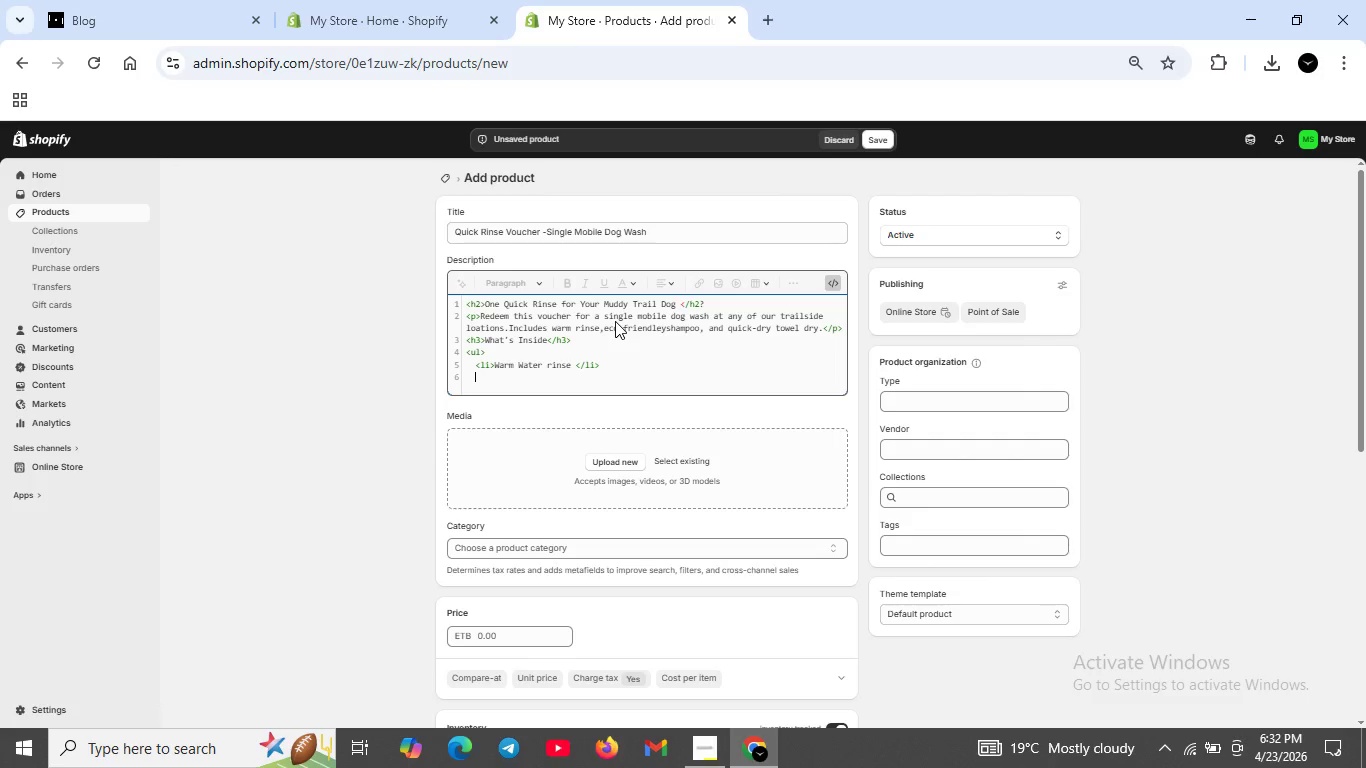 
type(<li>>Eco-F)
key(Backspace)
type(friendey)
key(Backspace)
key(Backspace)
type(ly )
key(Backspace)
type(,Hy)
key(Backspace)
key(Backspace)
type(hypoLL)
key(Backspace)
key(Backspace)
type(allergic shampoo<li>)
 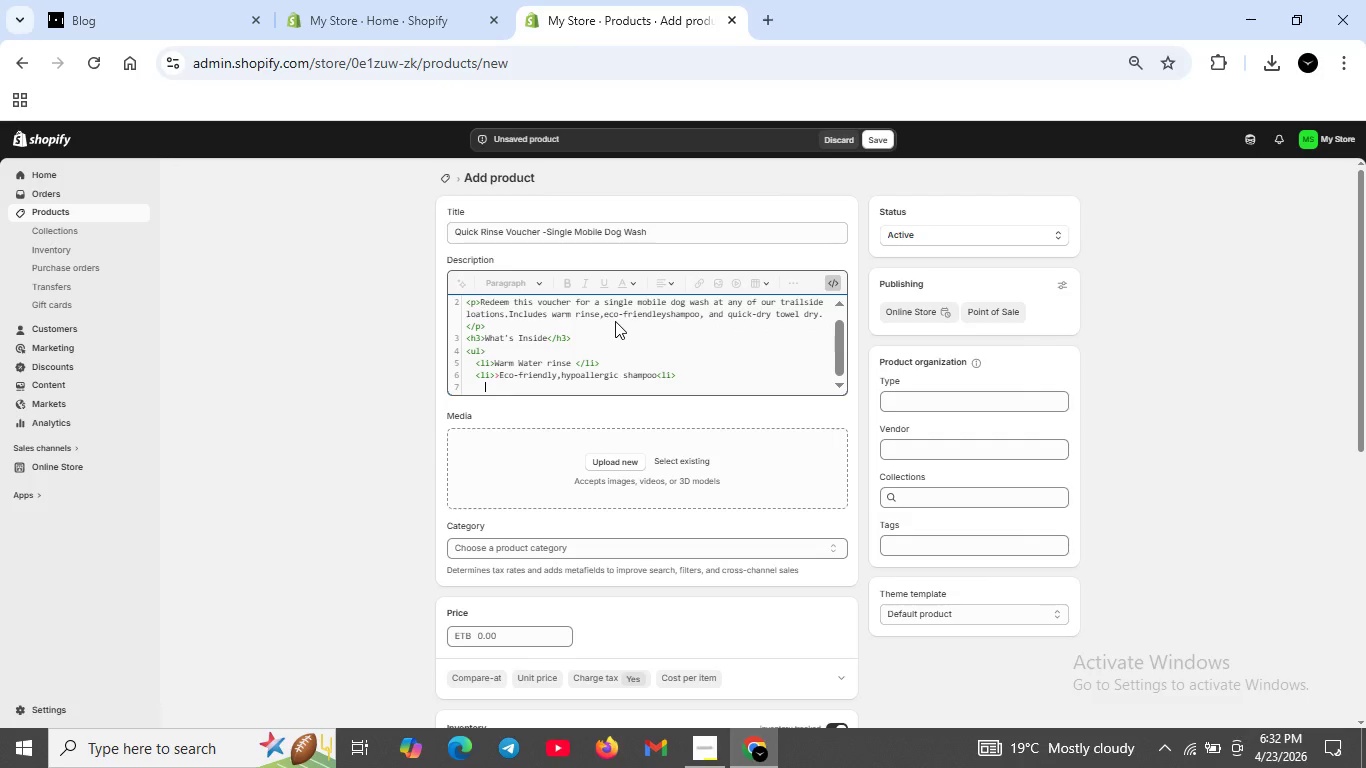 
 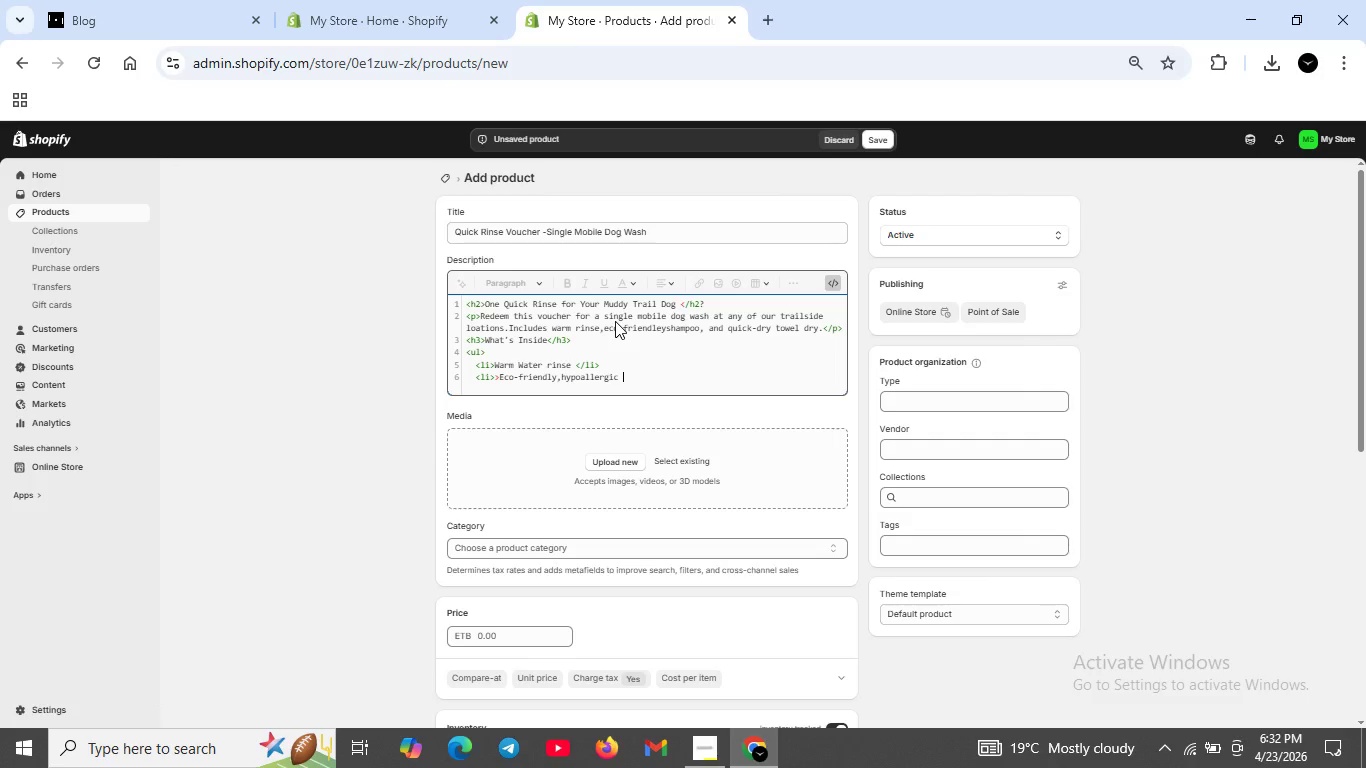 
key(Shift+Enter)
 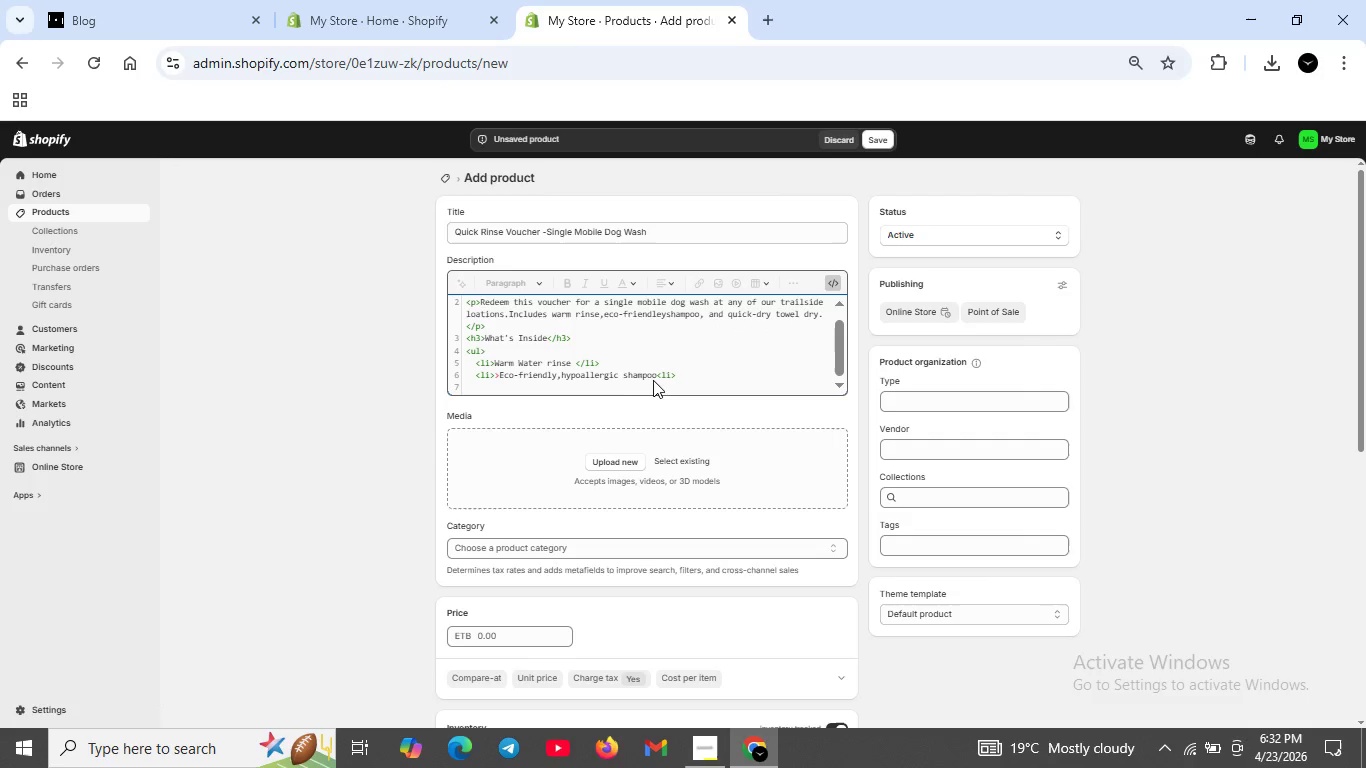 
left_click([662, 377])
 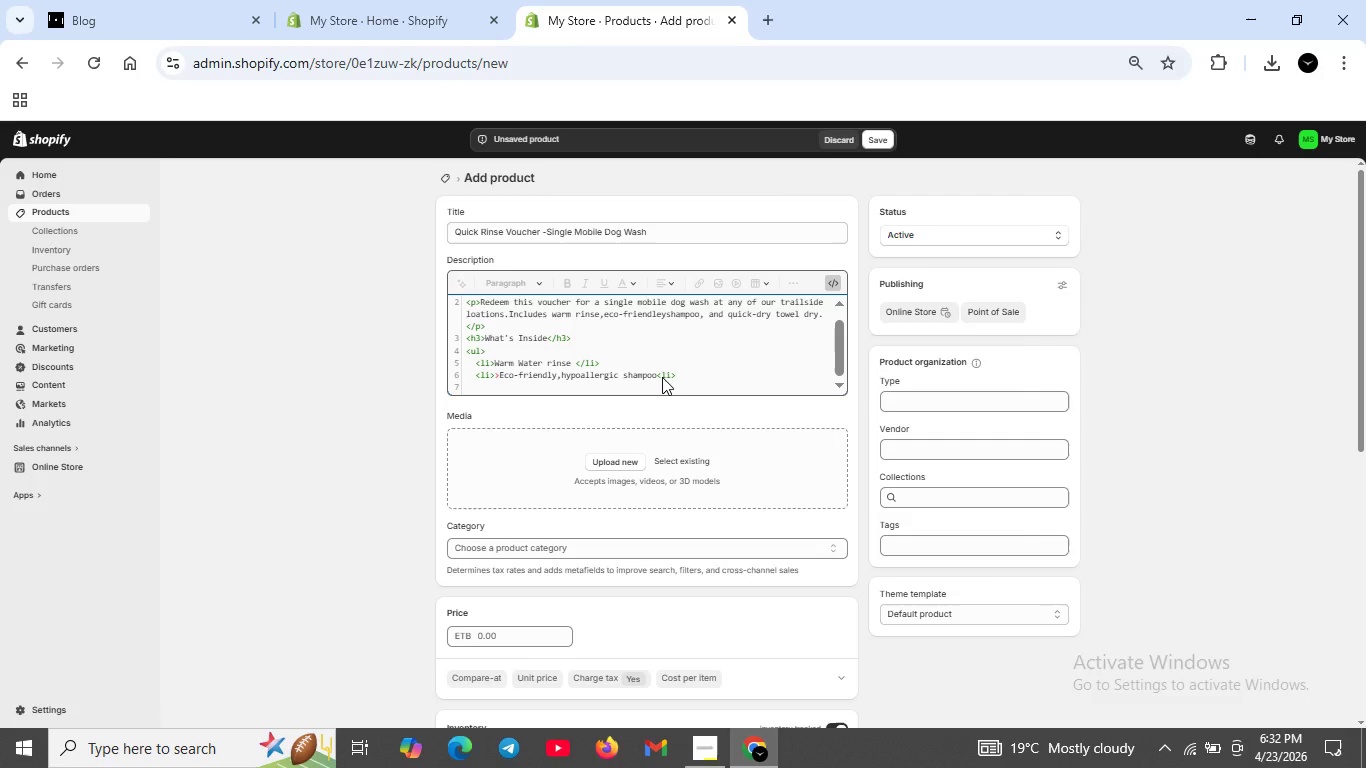 
key(Slash)
 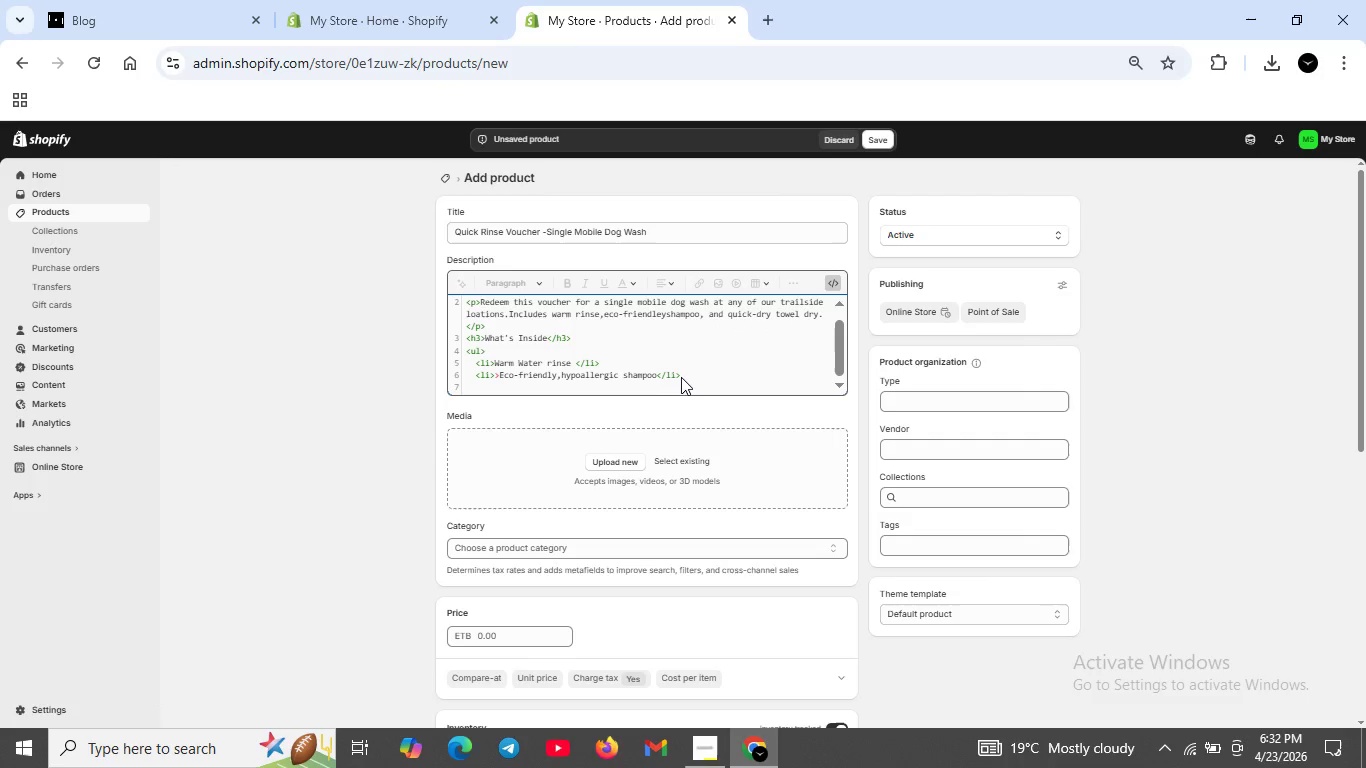 
left_click([681, 377])
 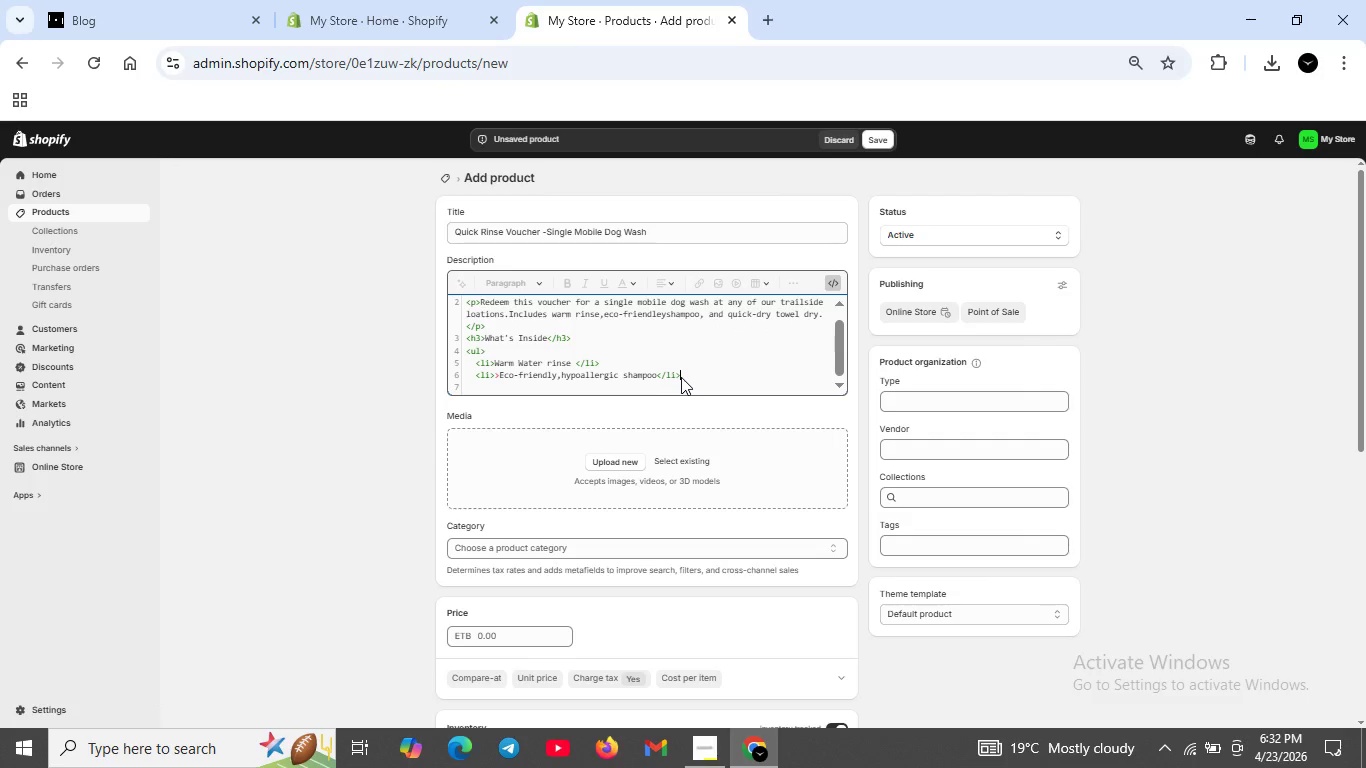 
key(Shift+ShiftRight)
 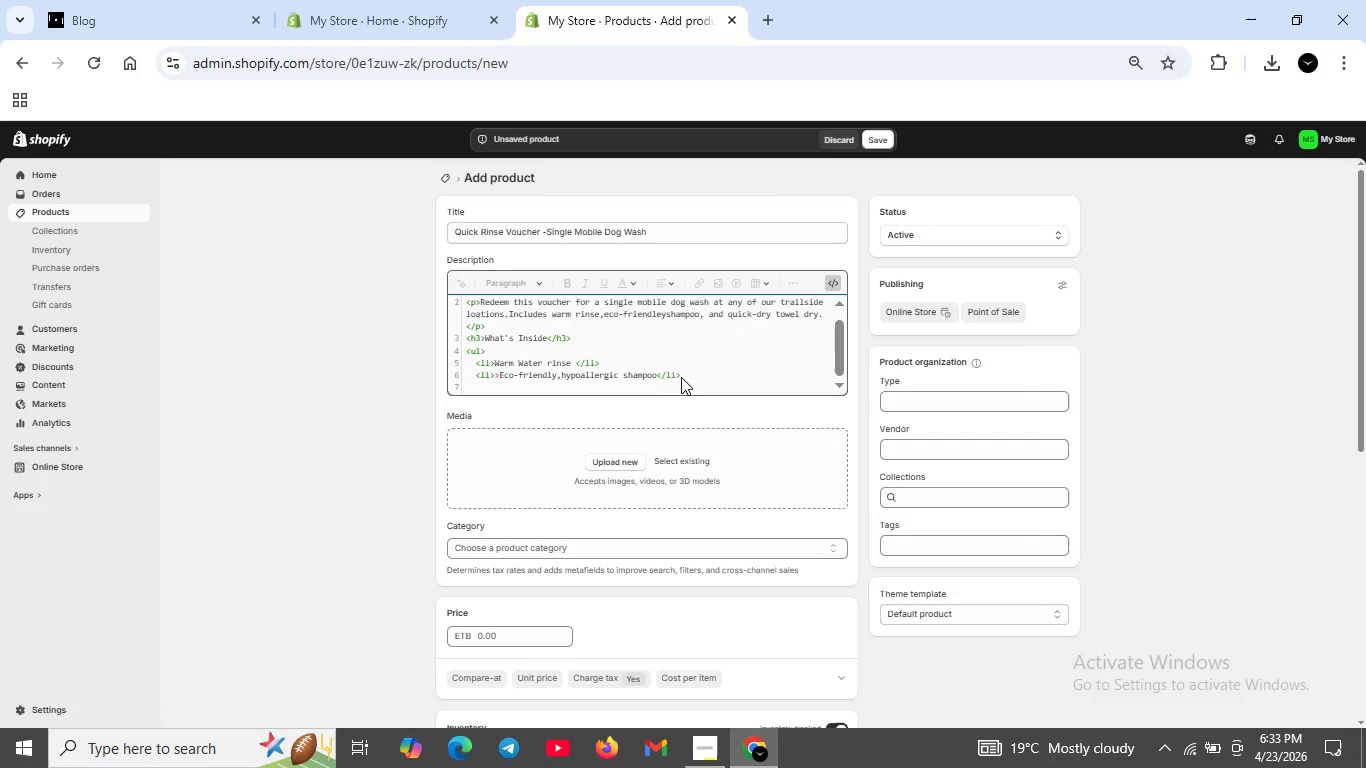 
key(Shift+Enter)
 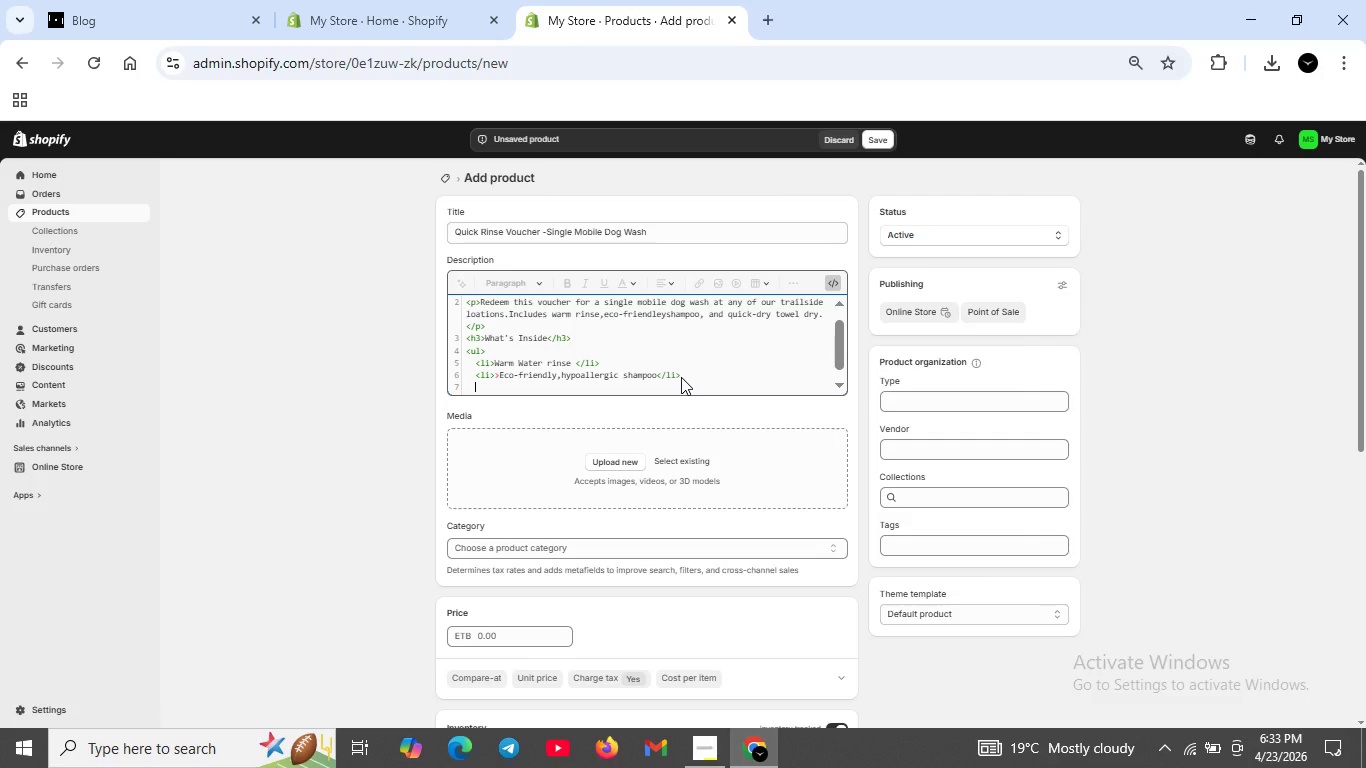 
type(<li>Quick-dry towel dry</li>)
 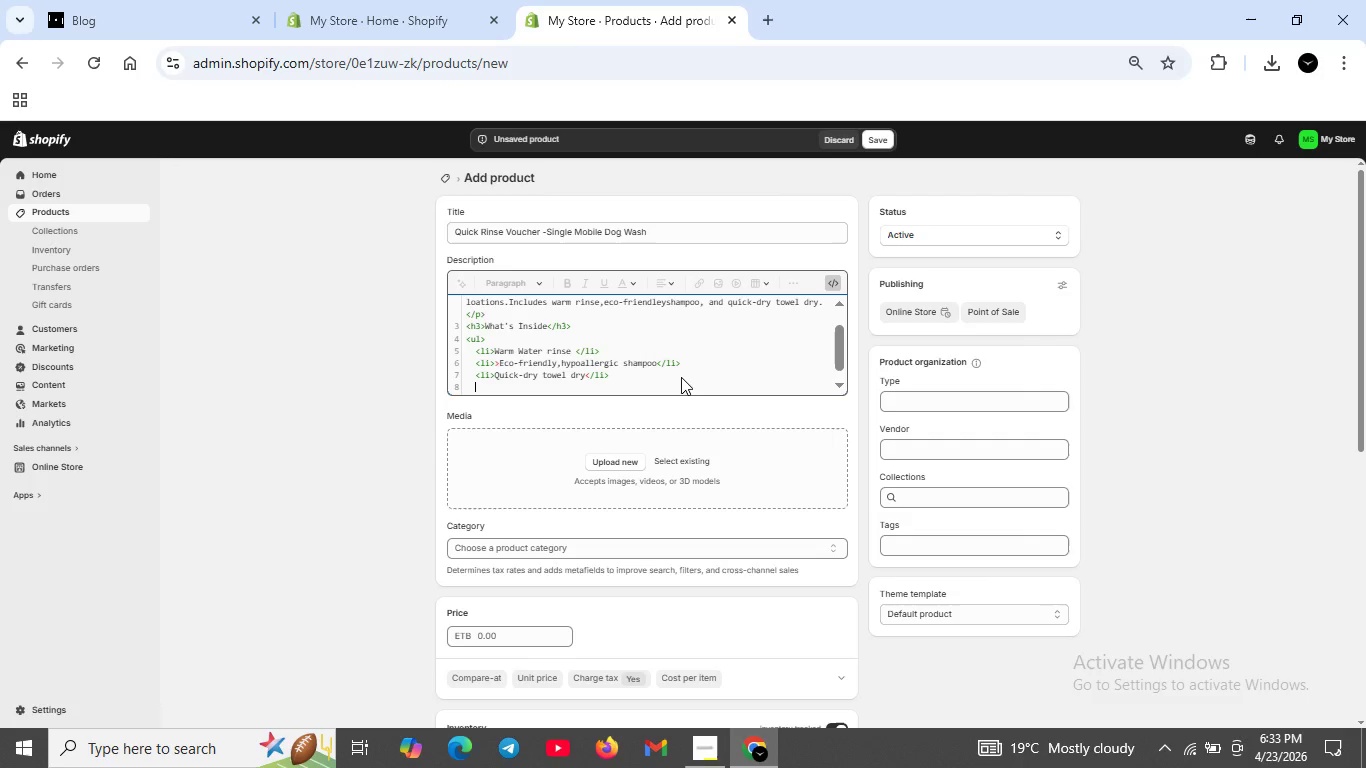 
 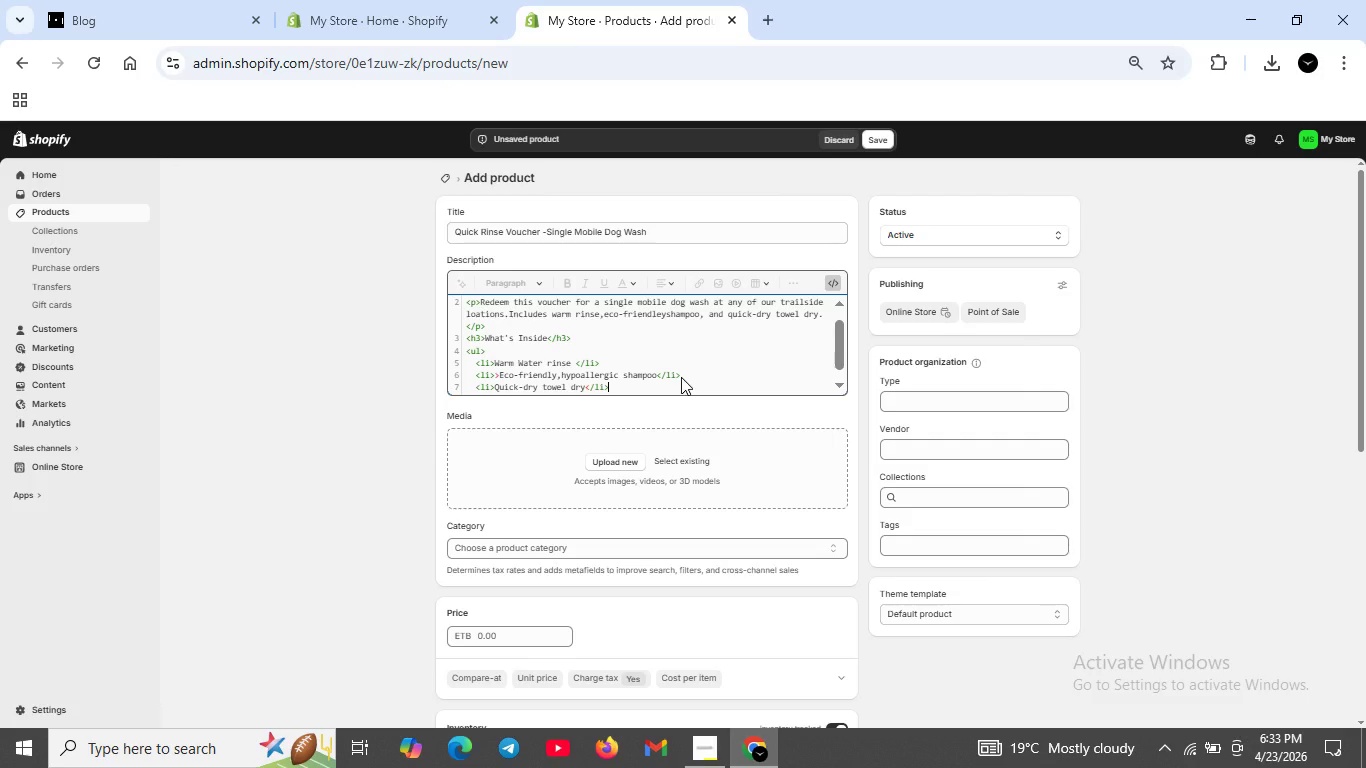 
key(Shift+Enter)
 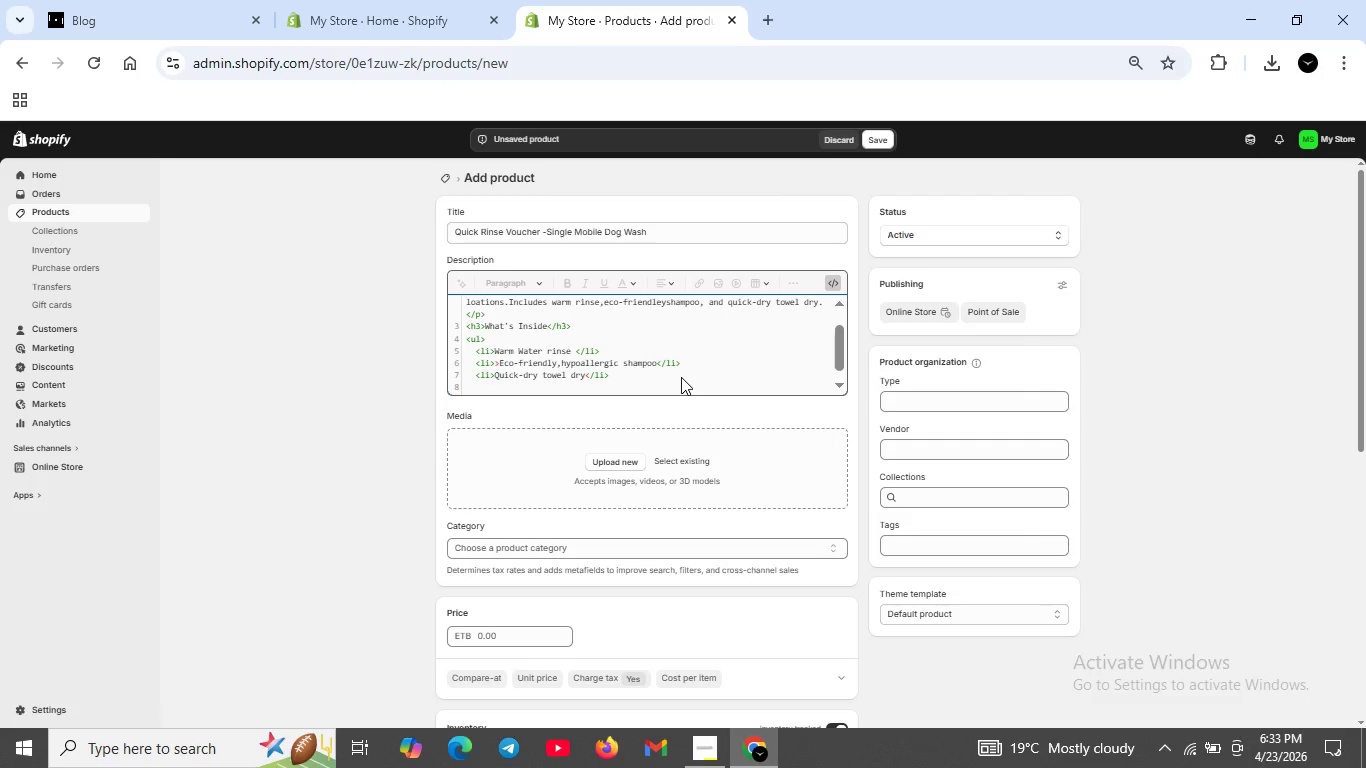 
type(<ki>)
key(Backspace)
key(Backspace)
key(Backspace)
type(li>)
 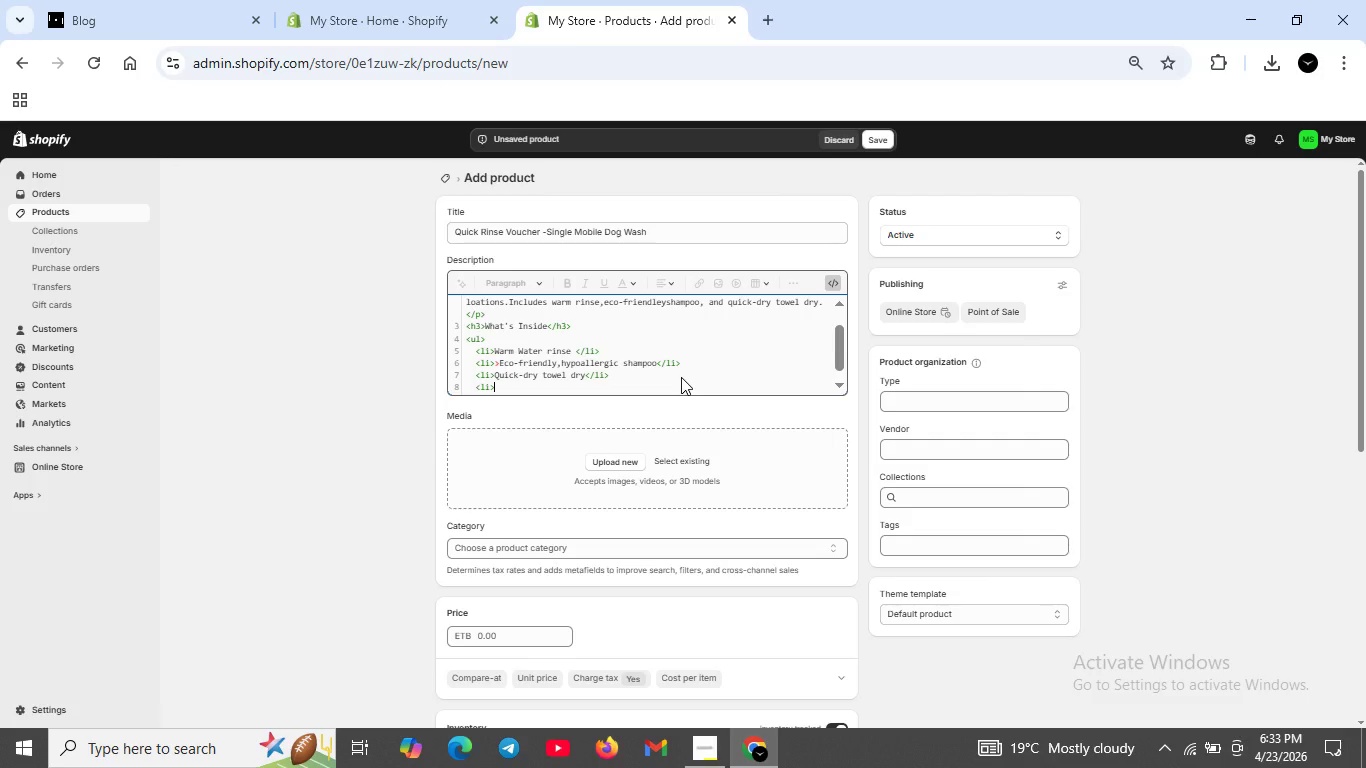 
type(Oal)
key(Backspace)
key(Backspace)
key(Backspace)
type(Palm balm application</li?)
key(Backspace)
type(>)
 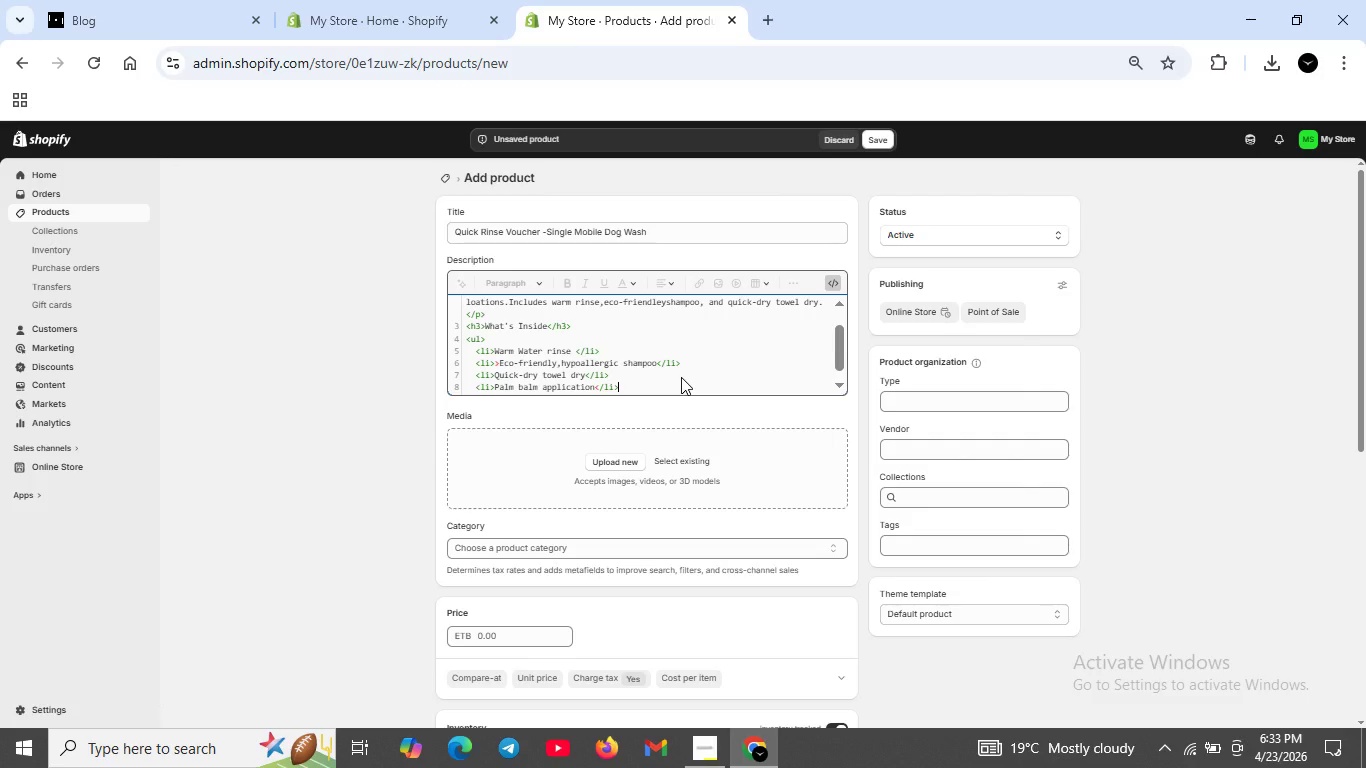 
key(Shift+Enter)
 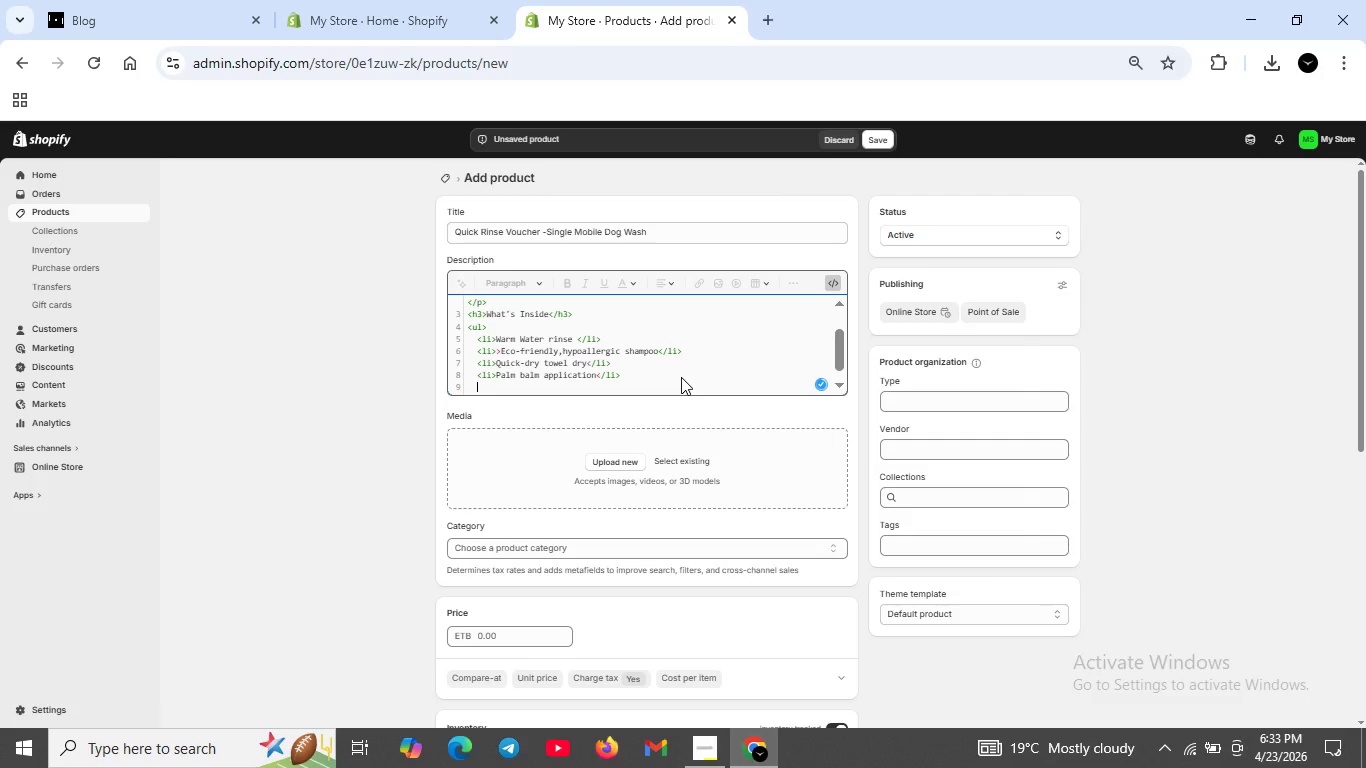 
type(<li>Brush out)
 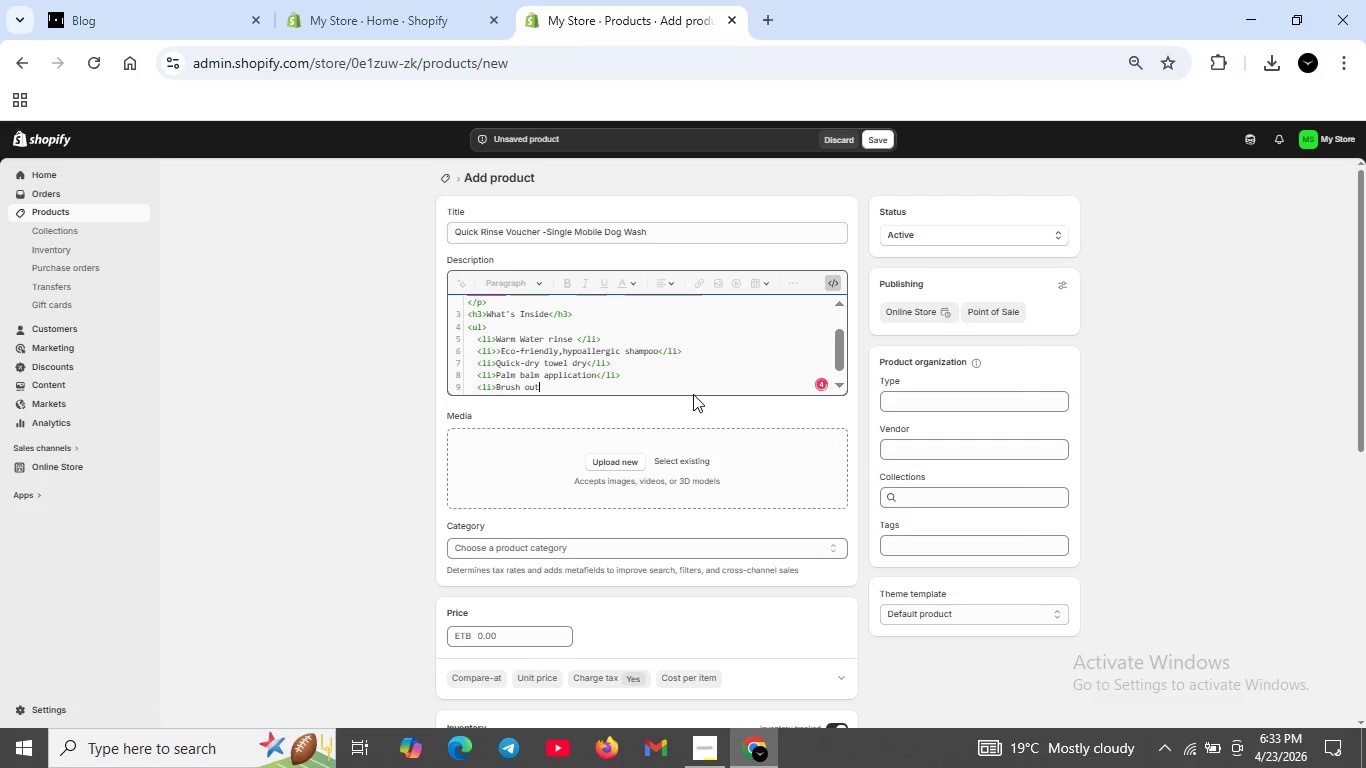 
wait(6.47)
 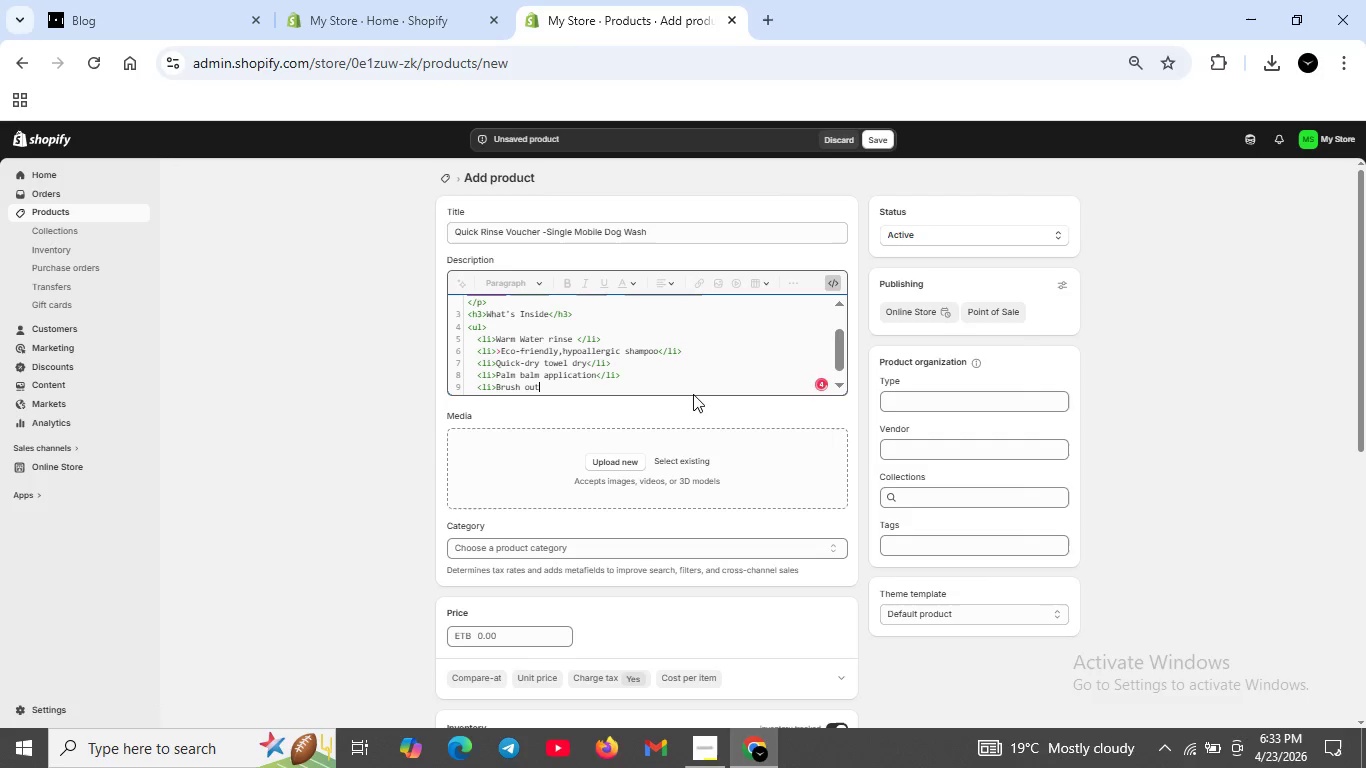 
type(loose)
 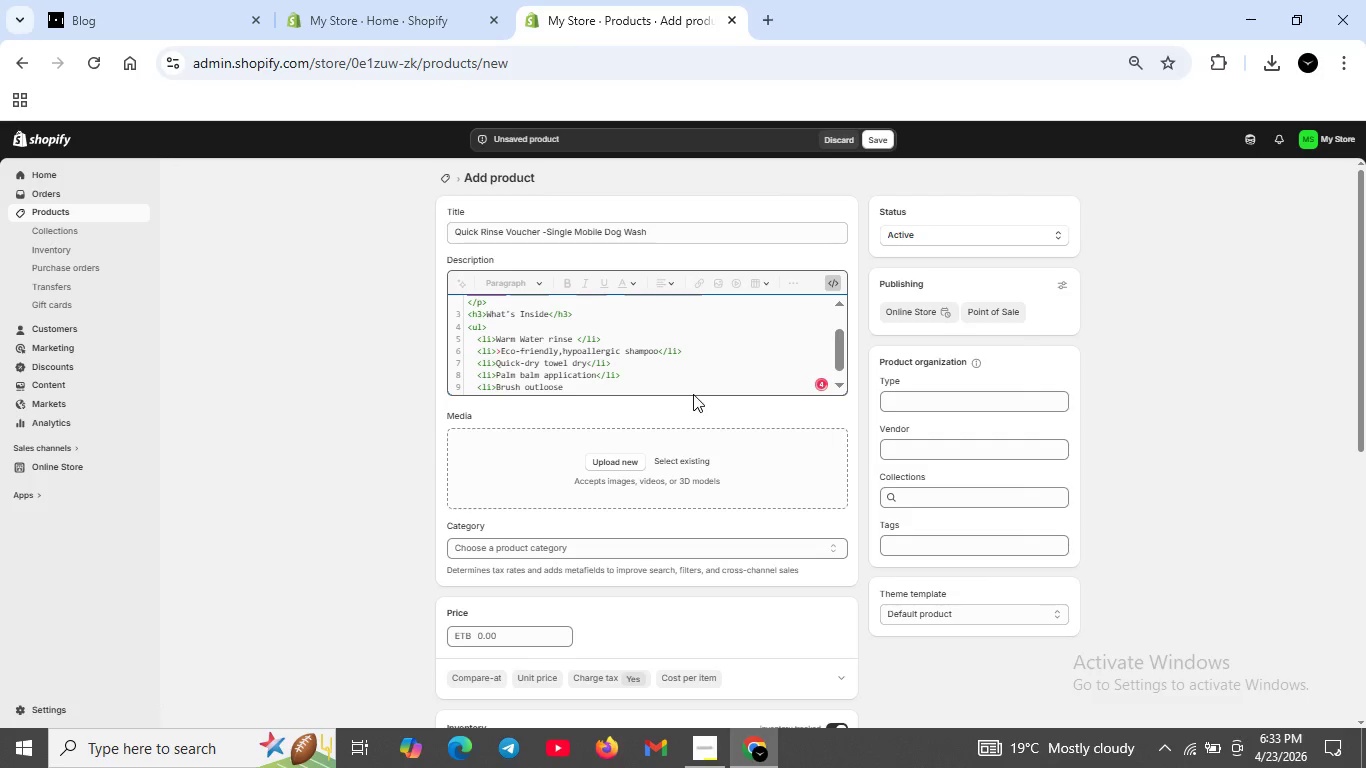 
key(ArrowLeft)
 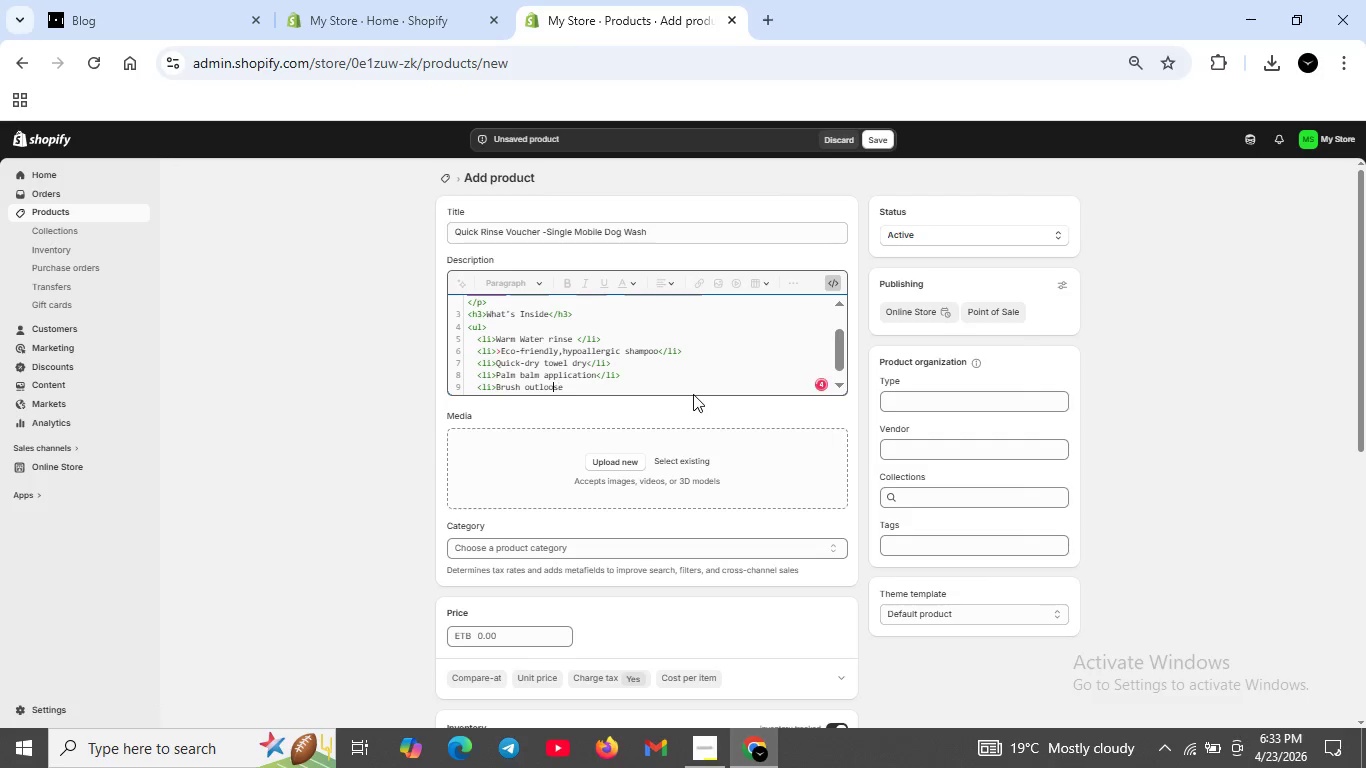 
key(ArrowLeft)
 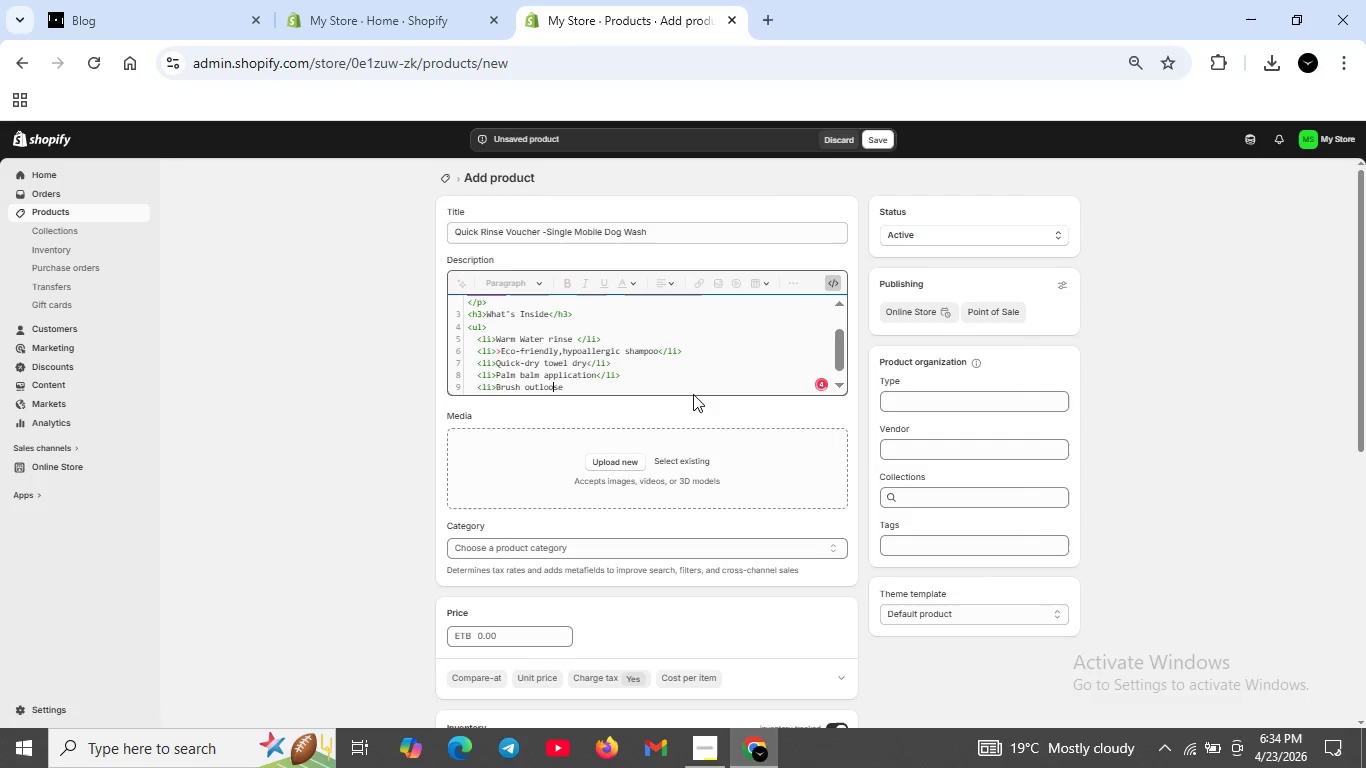 
key(ArrowLeft)
 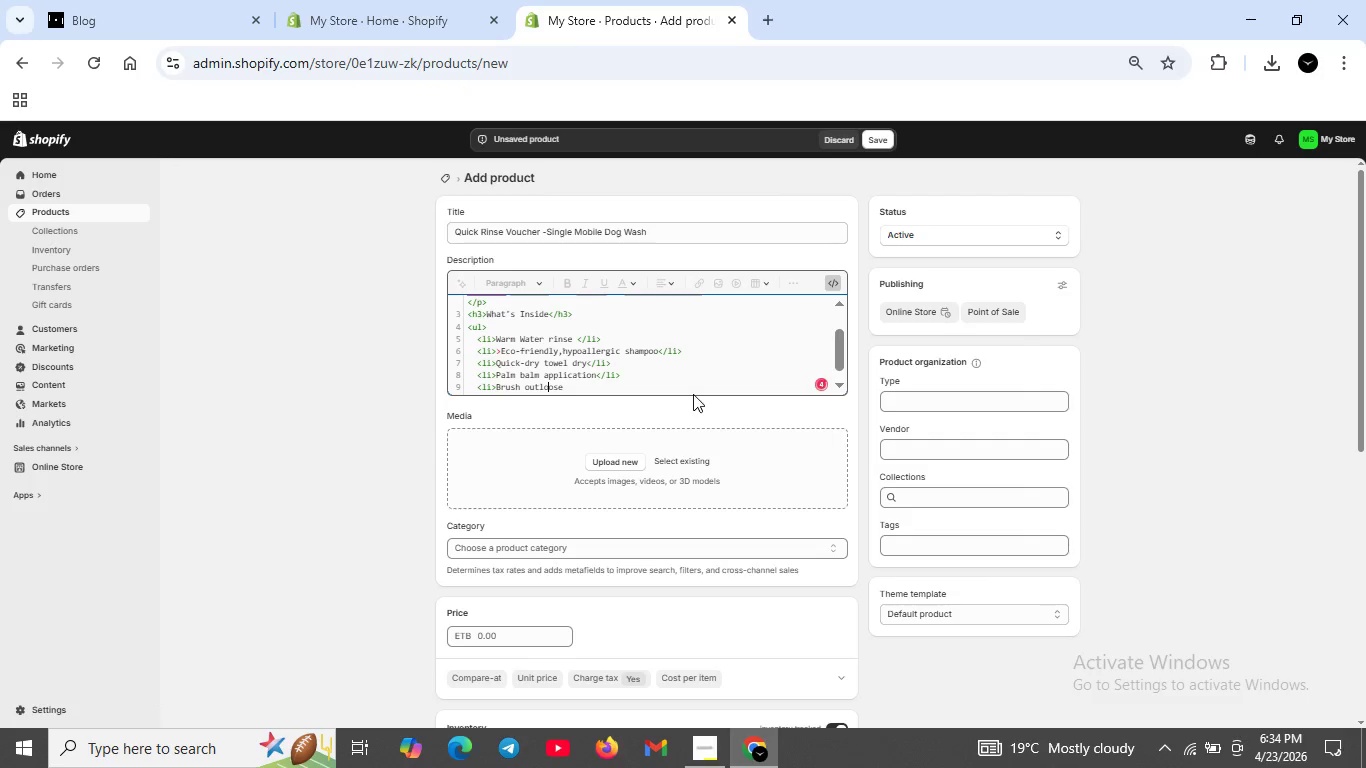 
key(ArrowLeft)
 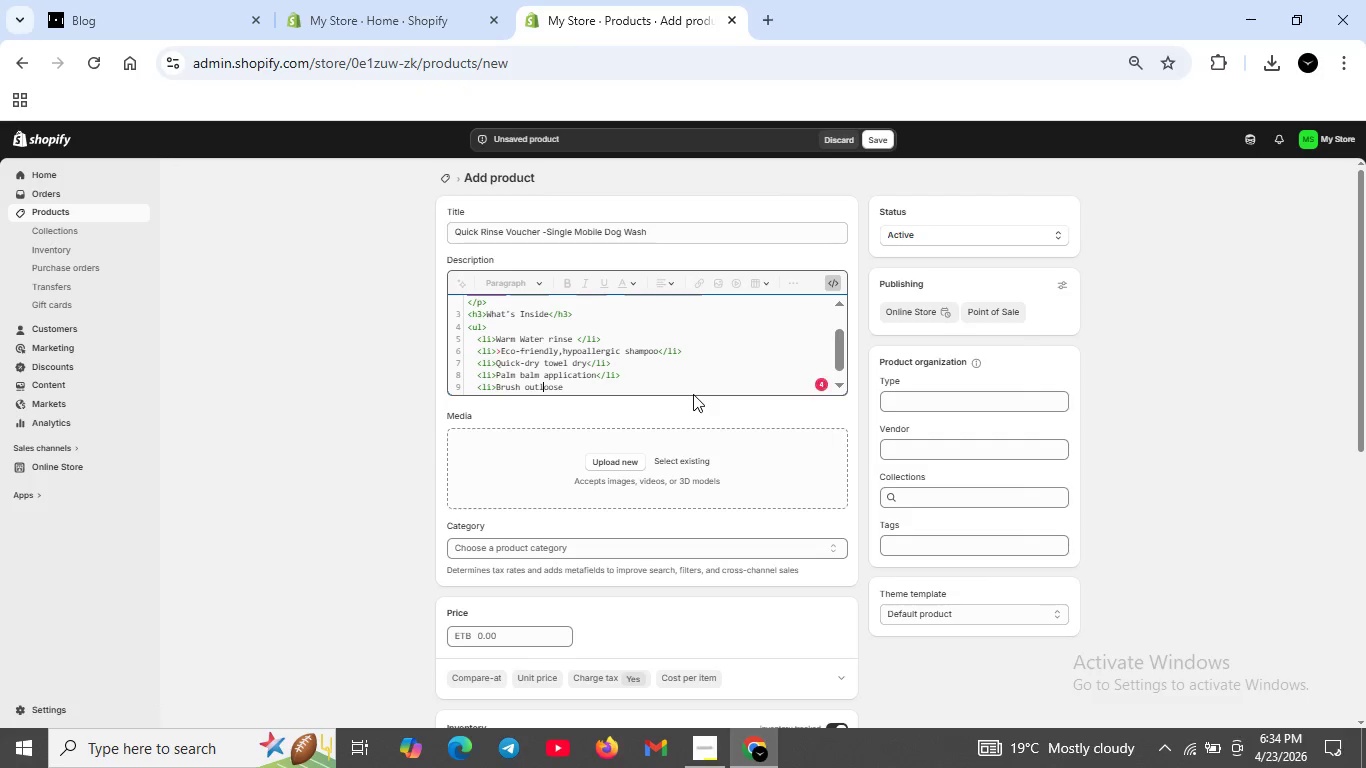 
key(ArrowLeft)
 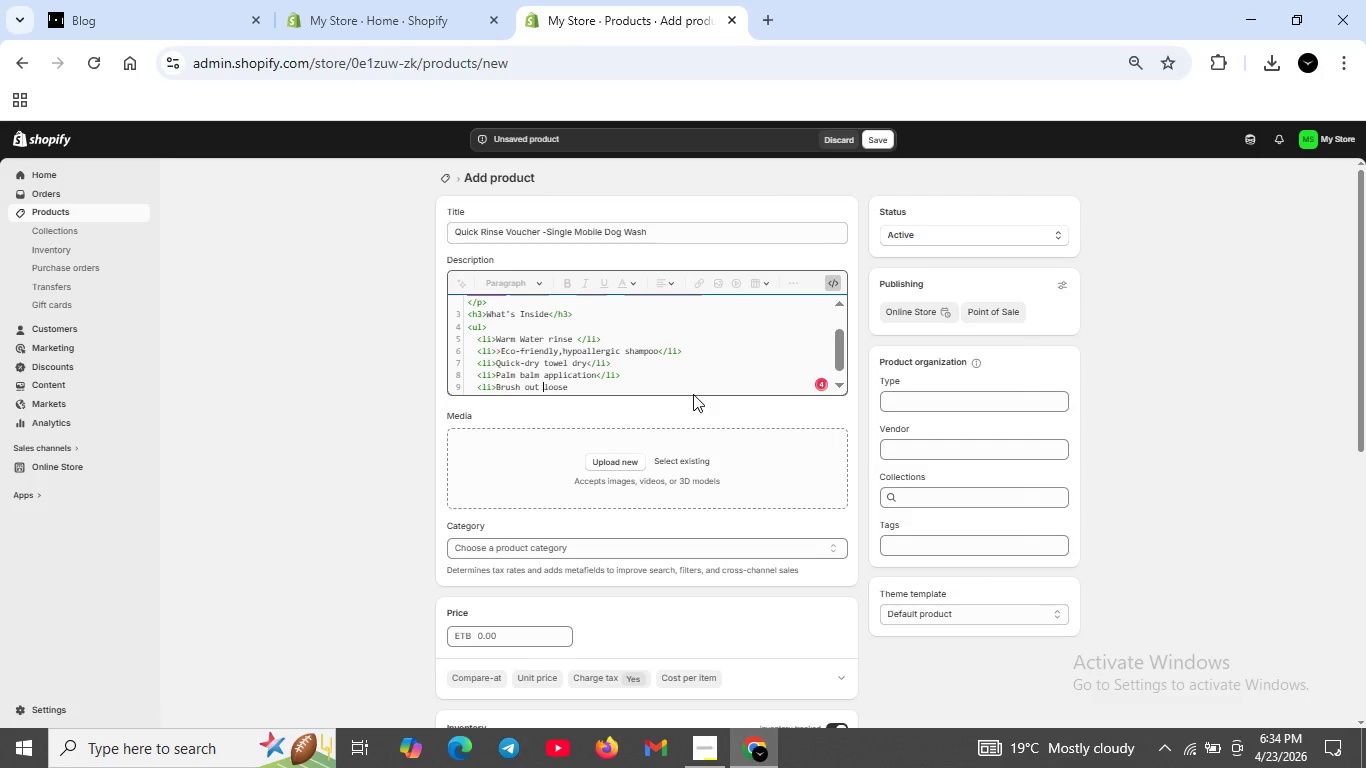 
key(Space)
 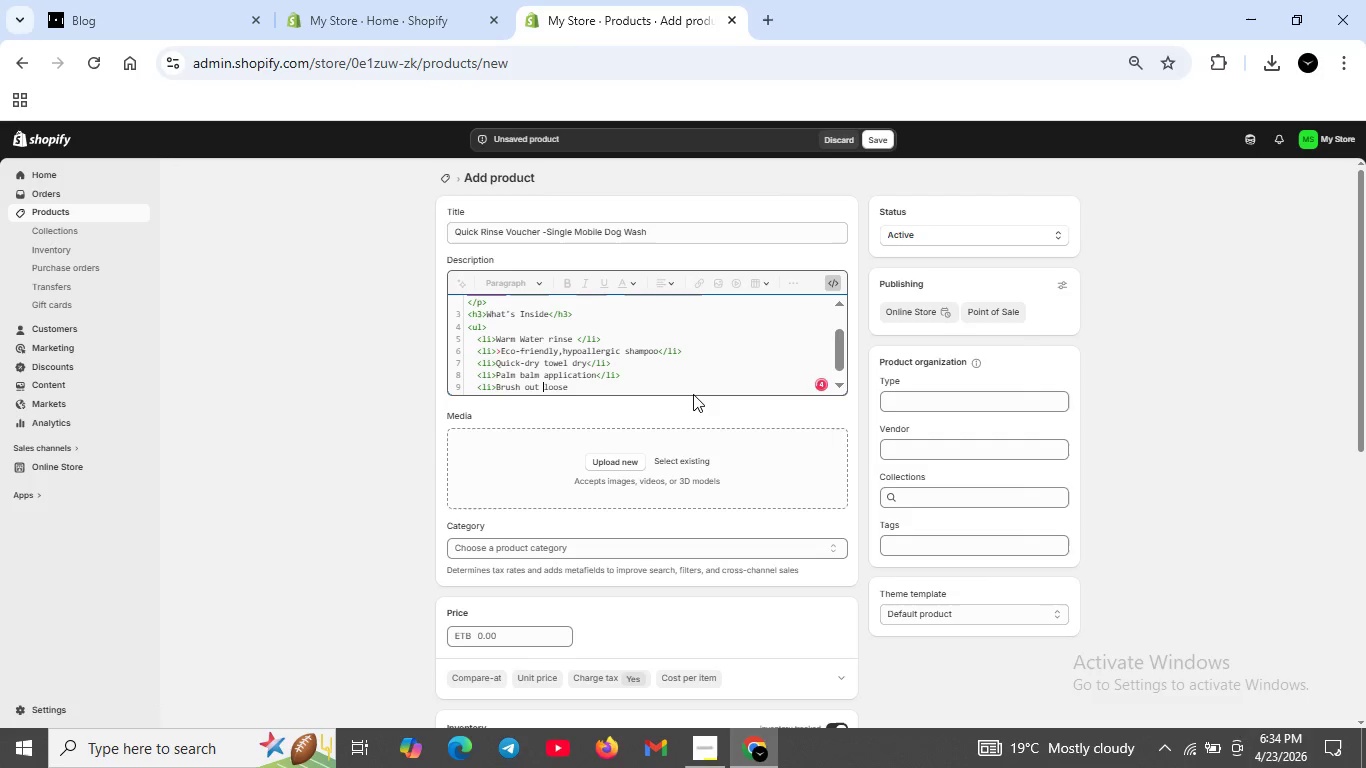 
key(ArrowRight)
 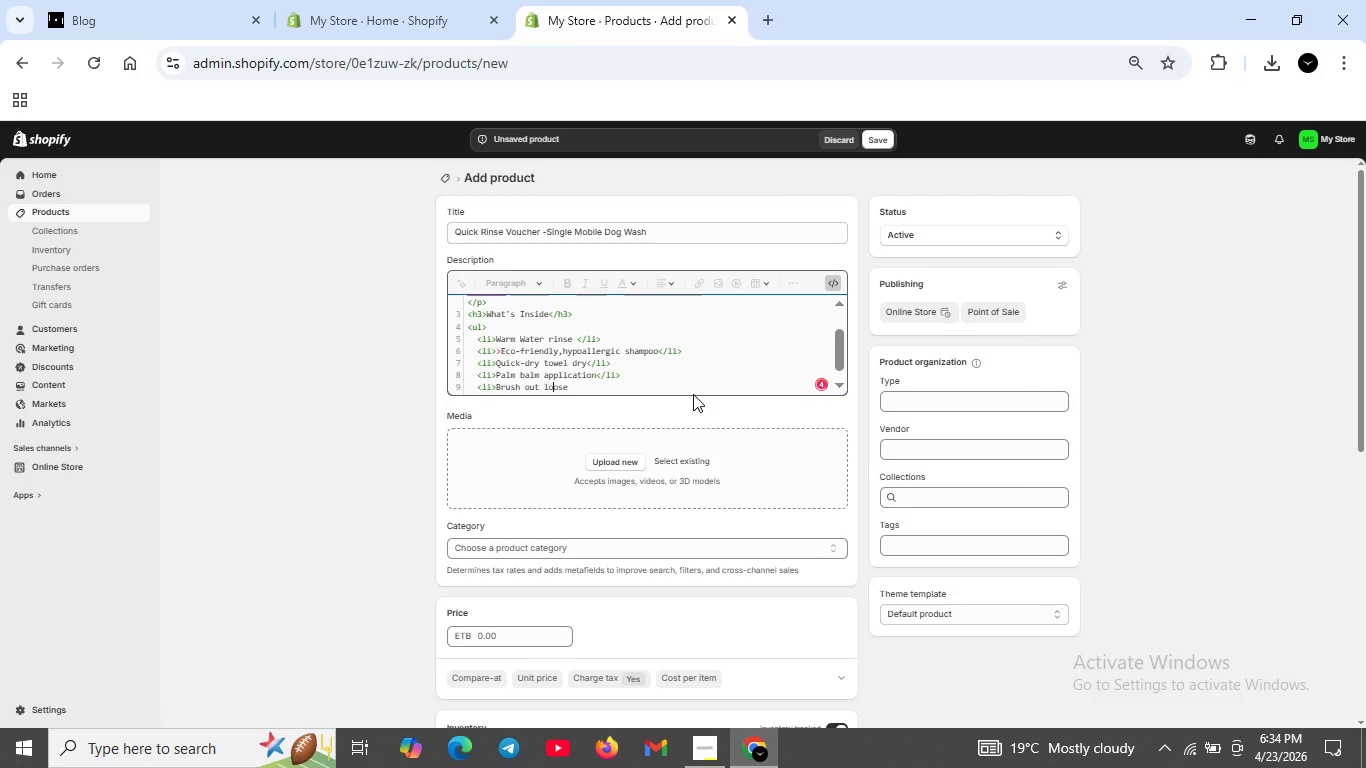 
key(ArrowRight)
 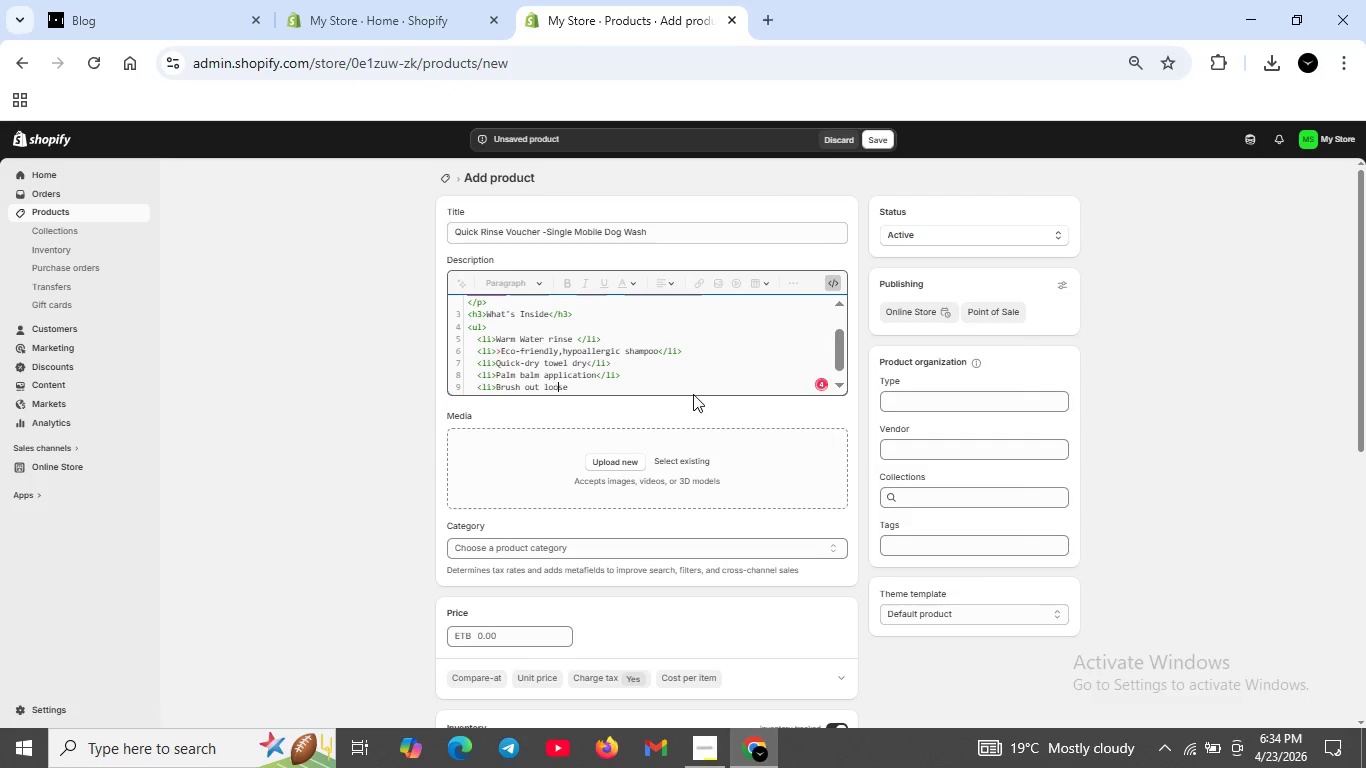 
key(ArrowRight)
 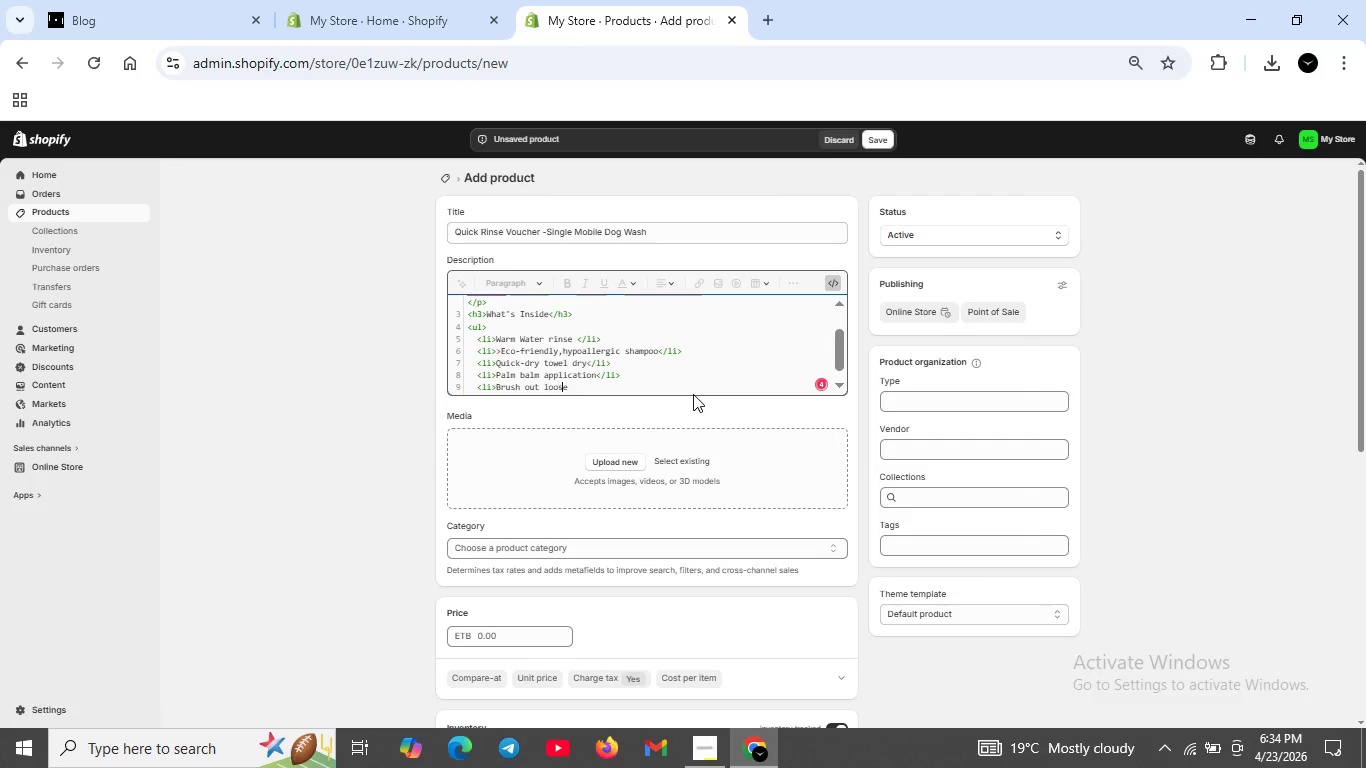 
key(ArrowRight)
 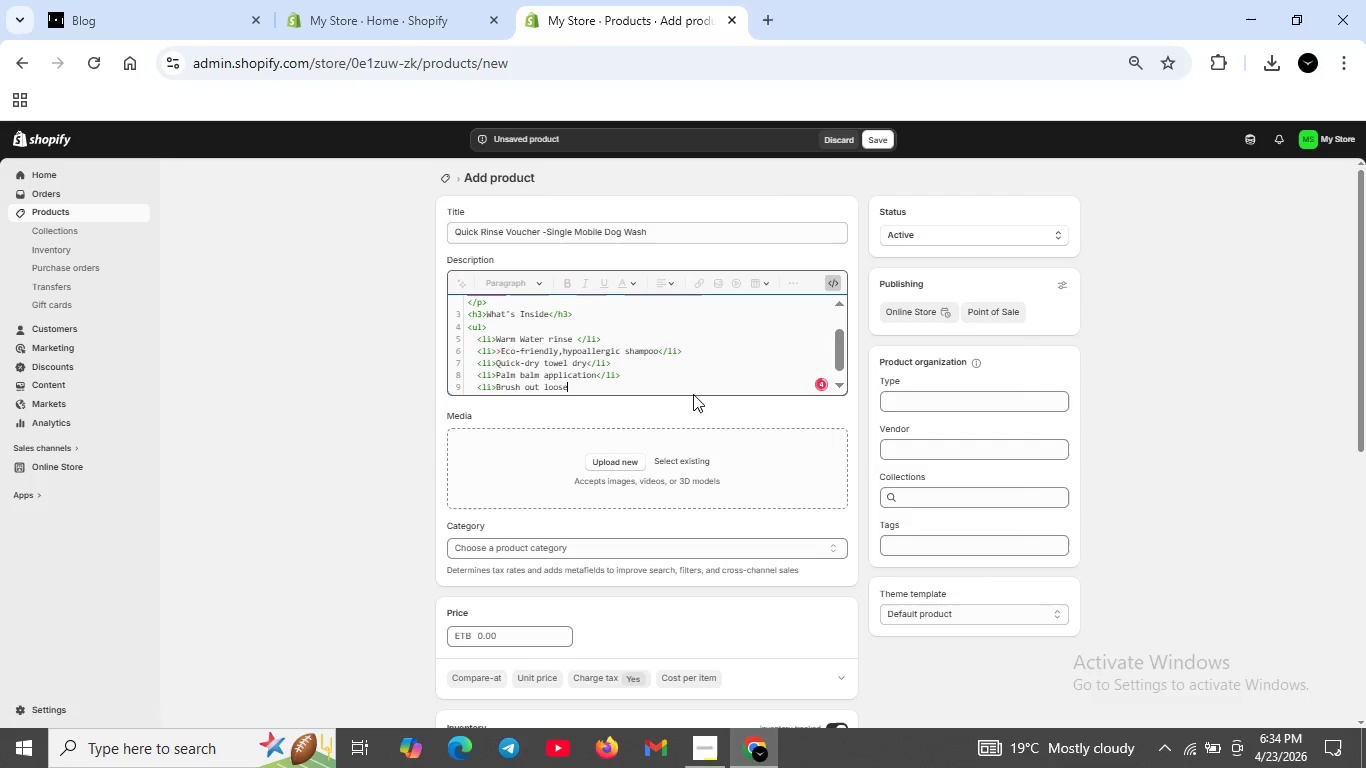 
key(ArrowRight)
 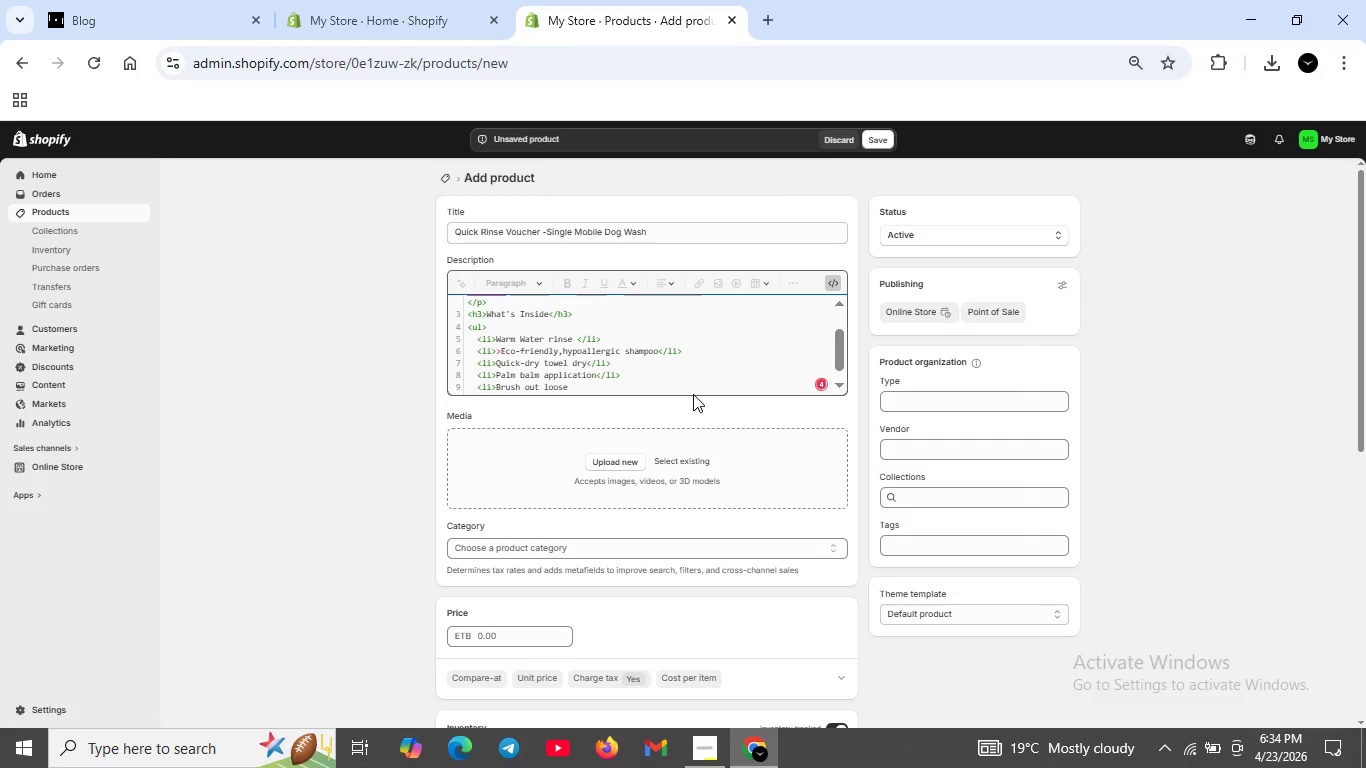 
type(</li>)
 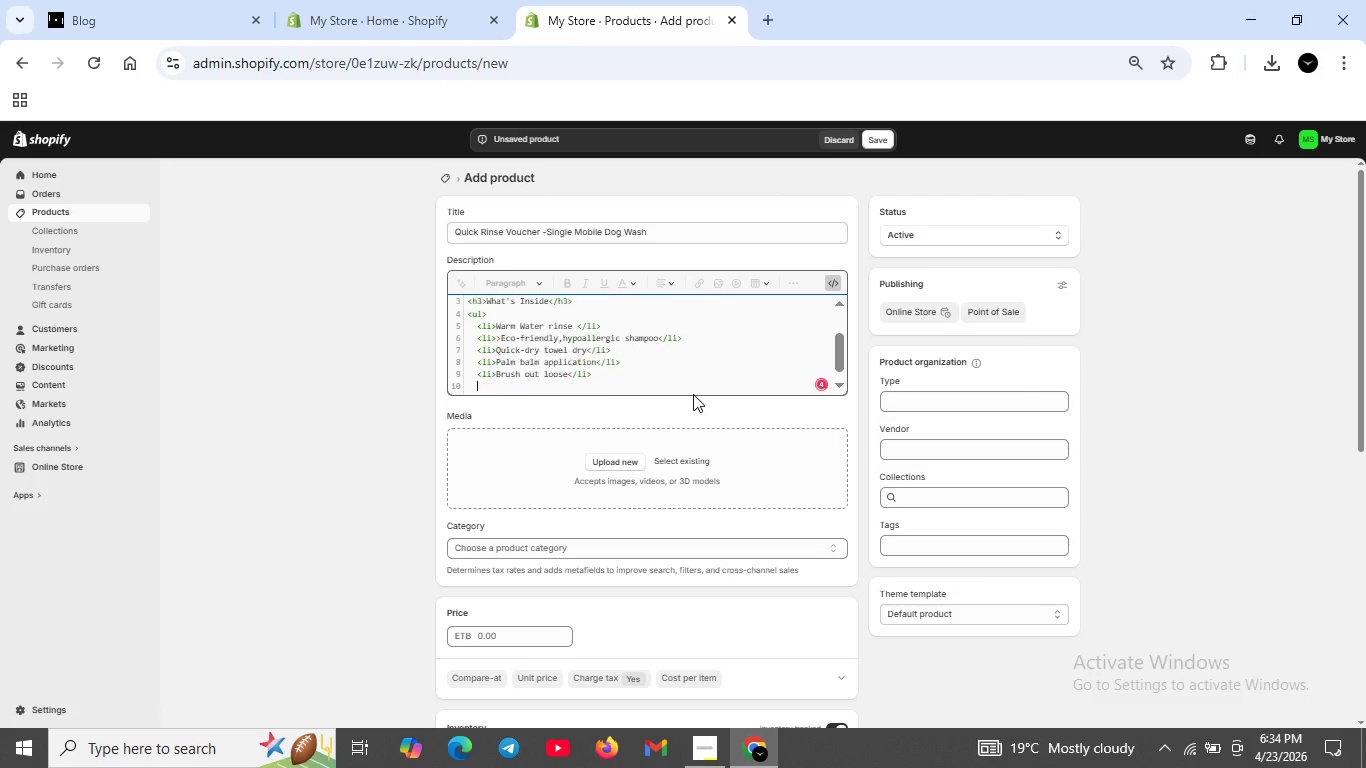 
 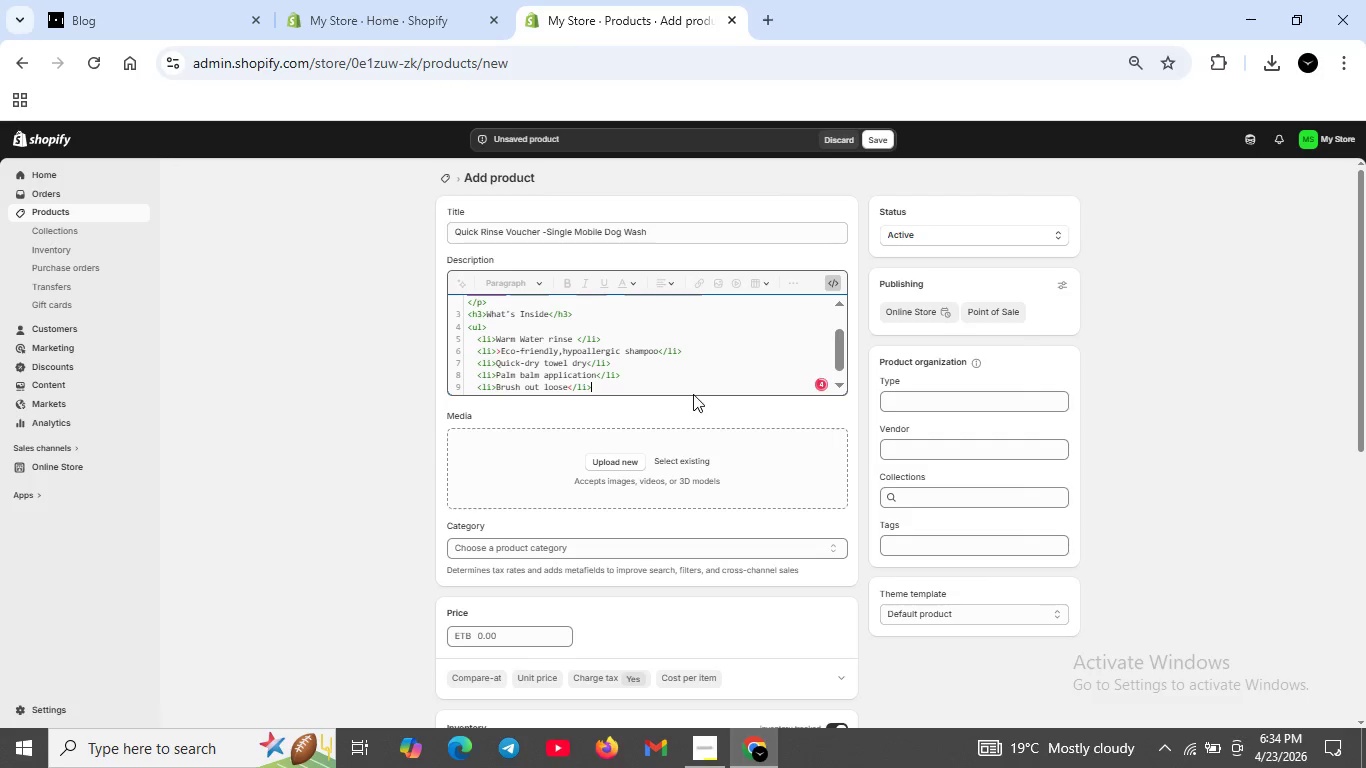 
key(Shift+Enter)
 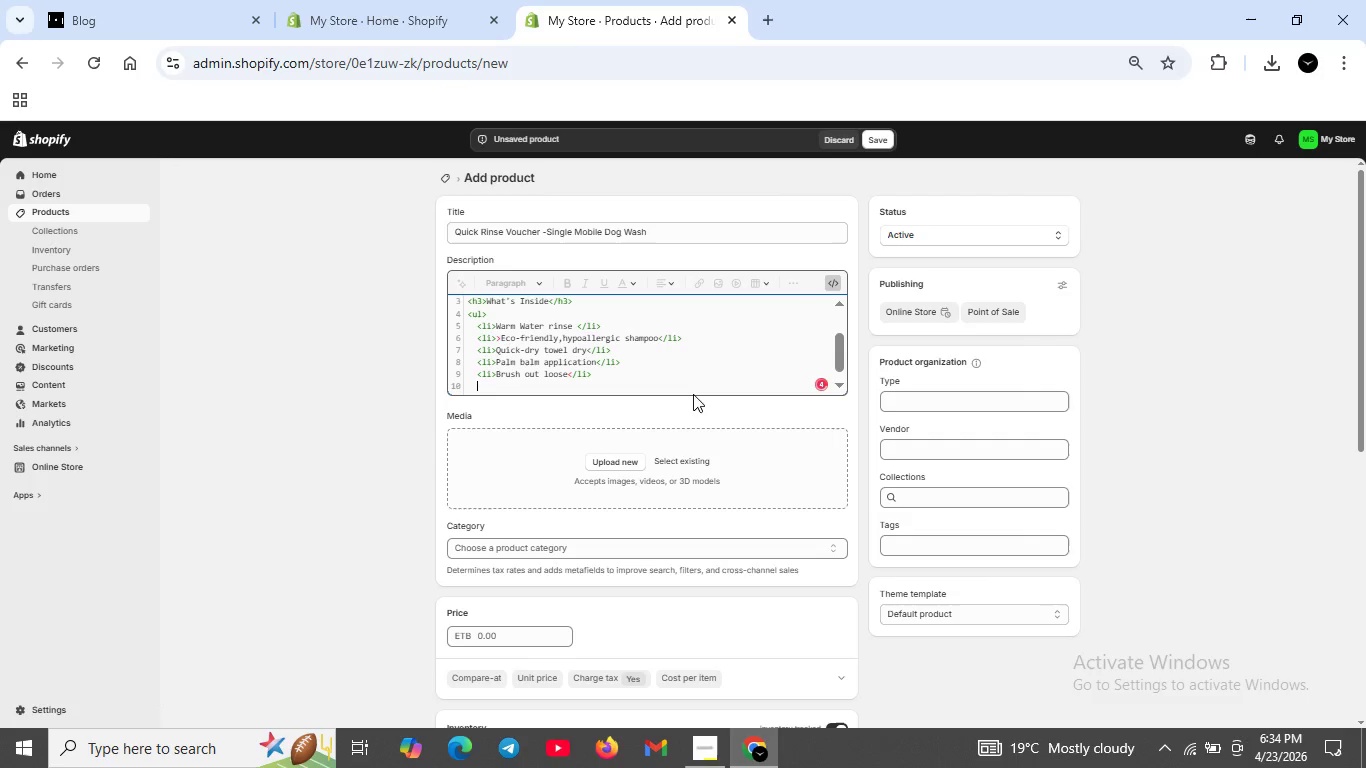 
type(</ul>)
 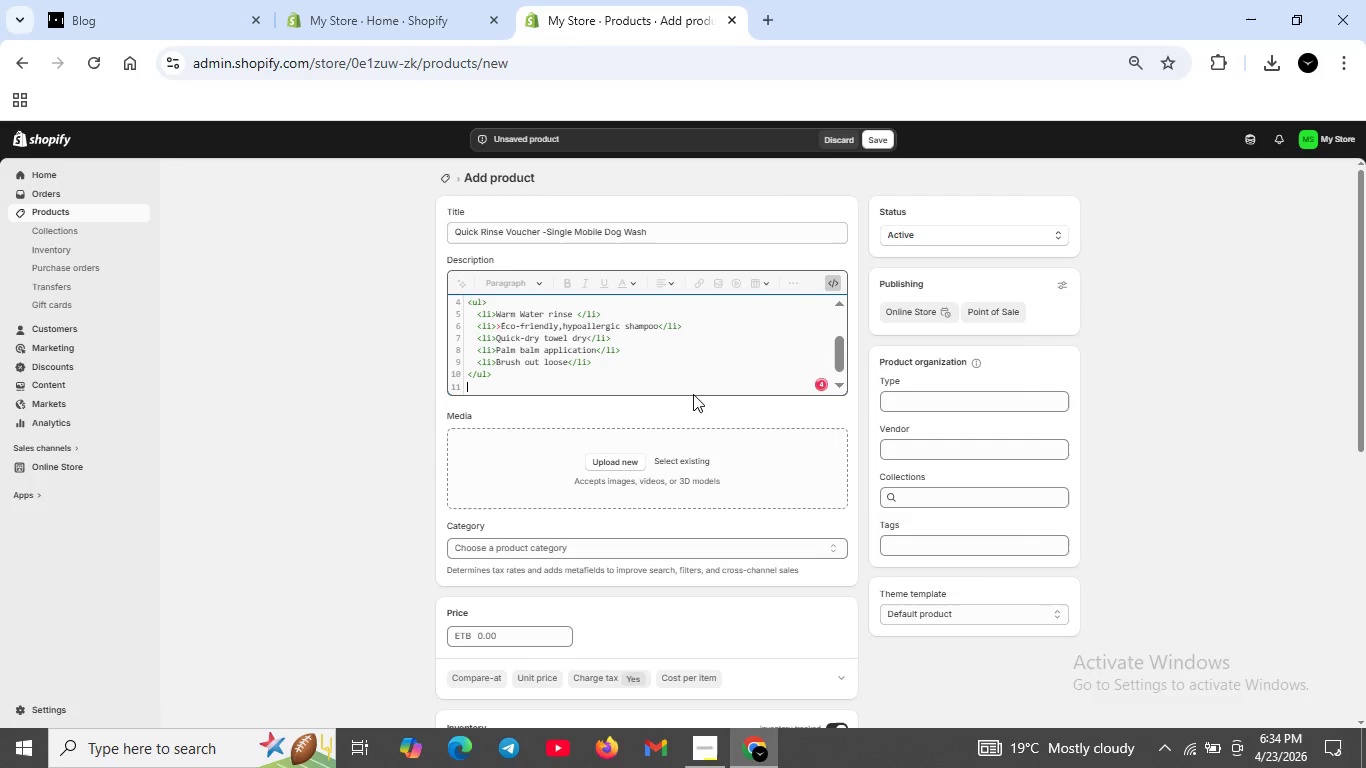 
 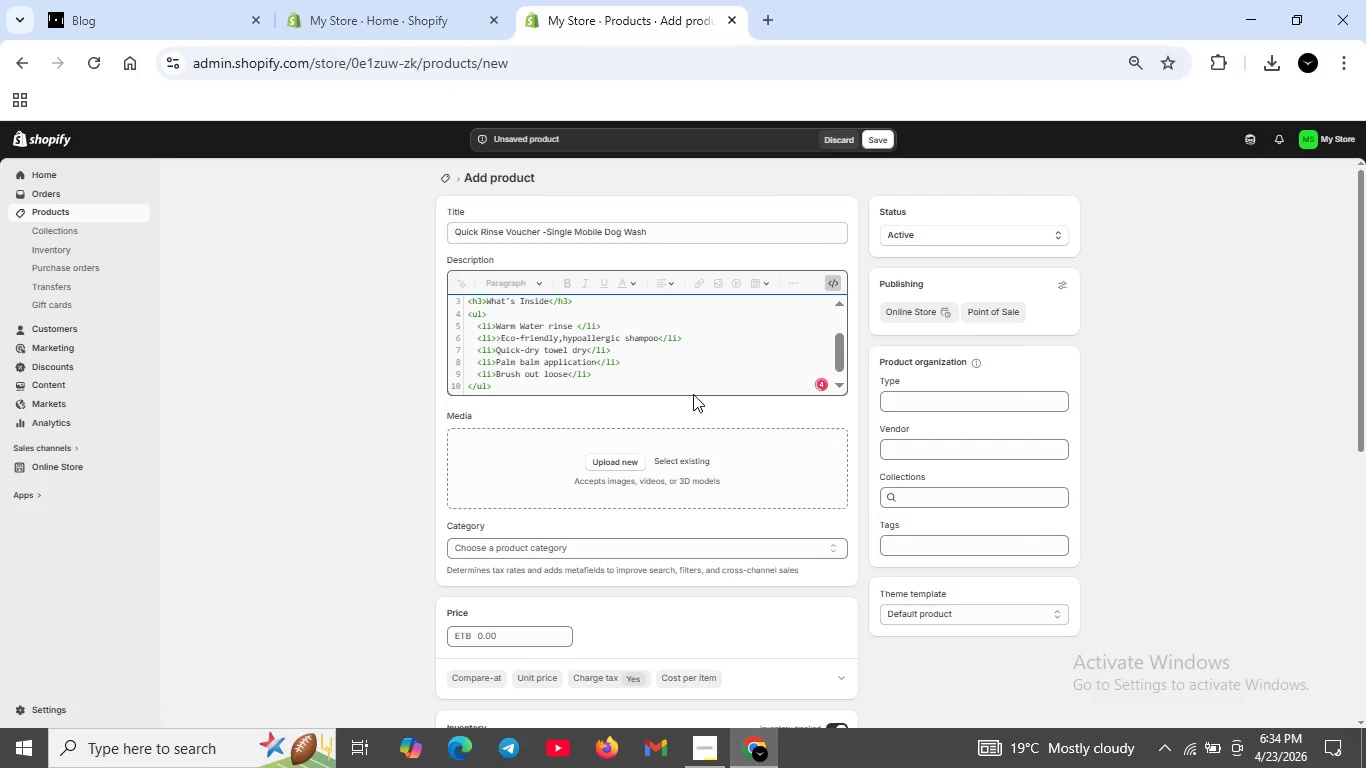 
key(Shift+Enter)
 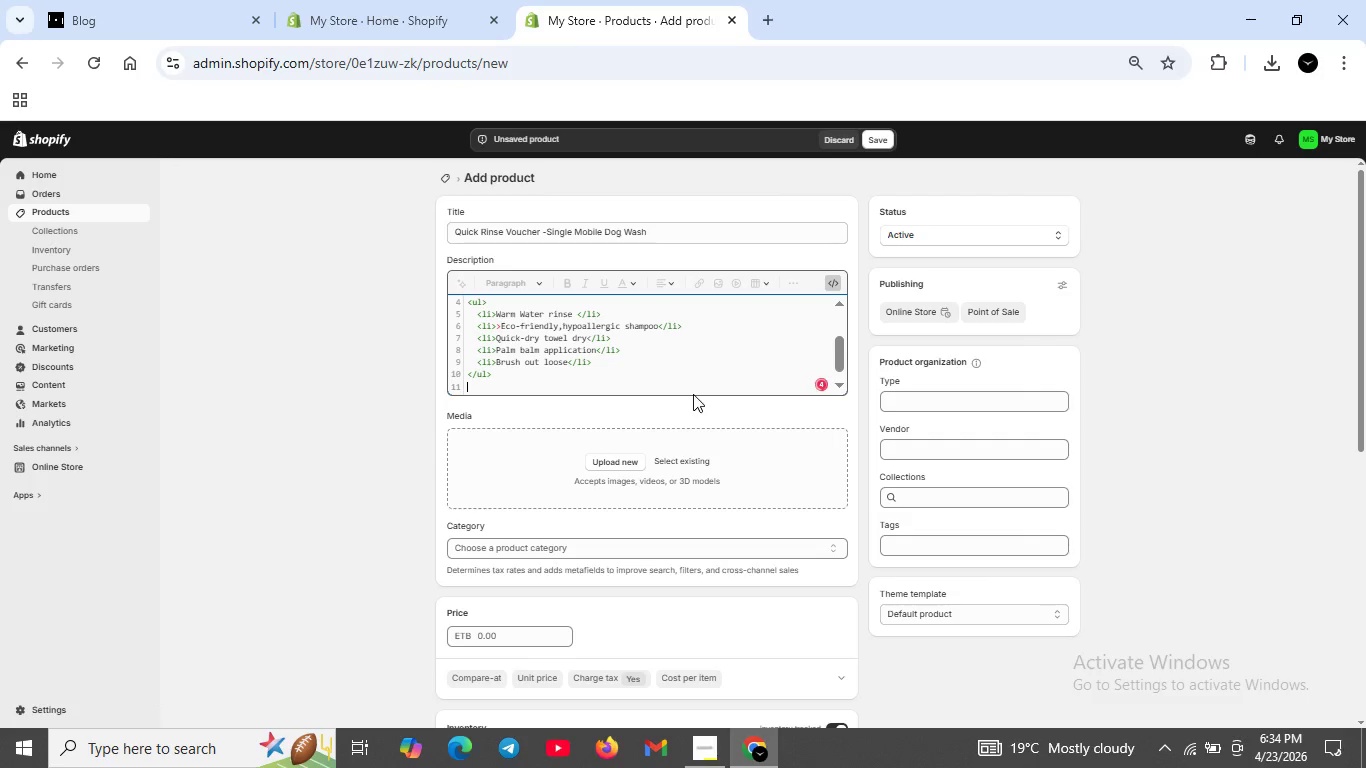 
type(<p><strong>Perfectfor:</strong>K)
key(Backspace)
type(Hikers who need a quick clean )
key(Backspace)
type(up after muddy trails )
 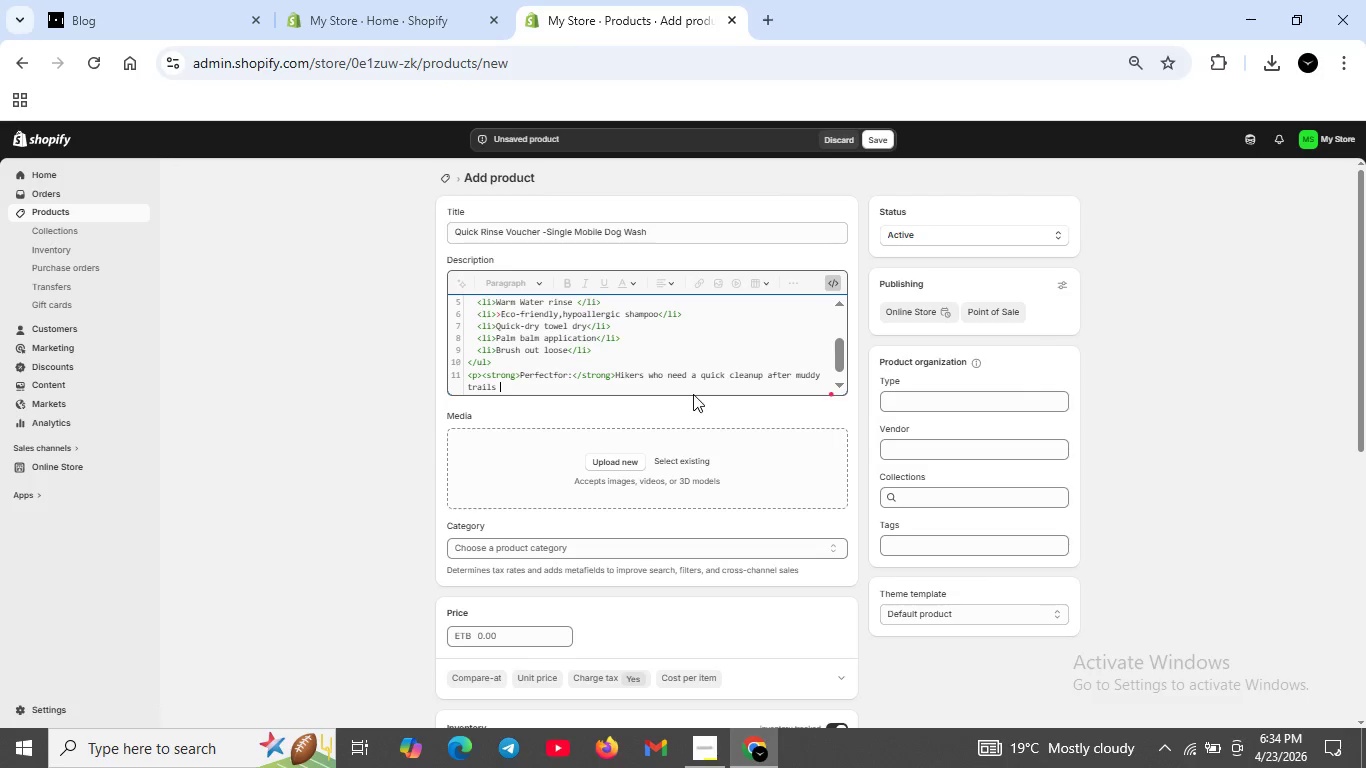 
wait(9.5)
 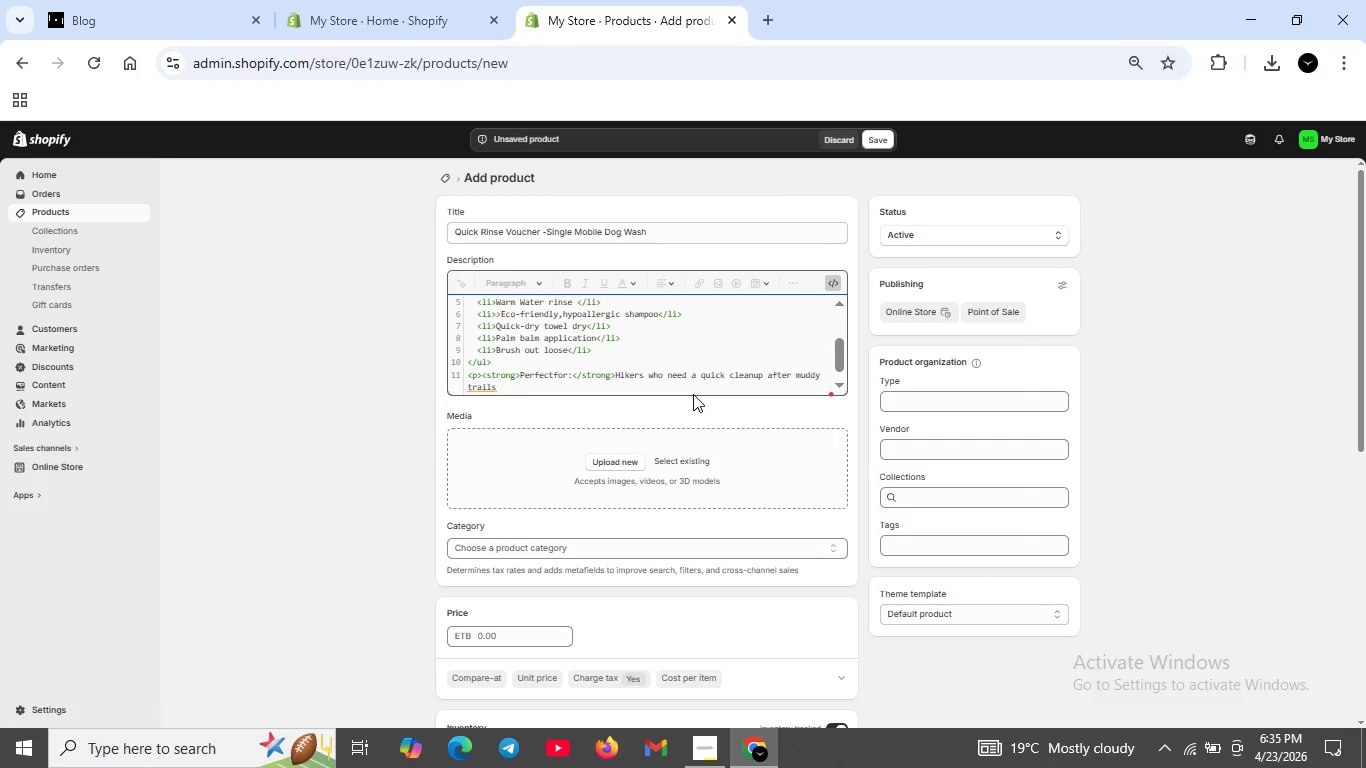 
key(Backspace)
type(,)
key(Backspace)
type(. Valid for 6 months )
key(Backspace)
type( from ourchase .</p>)
 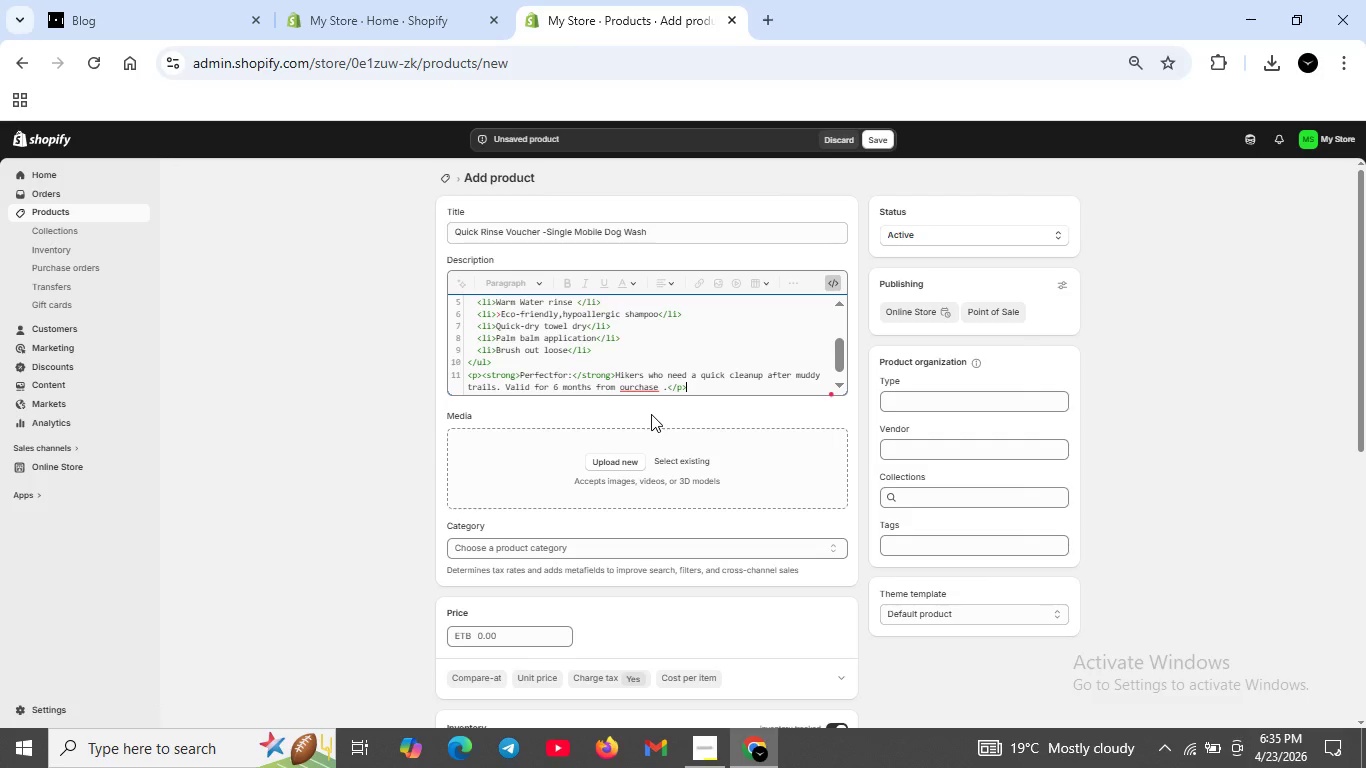 
left_click([624, 388])
 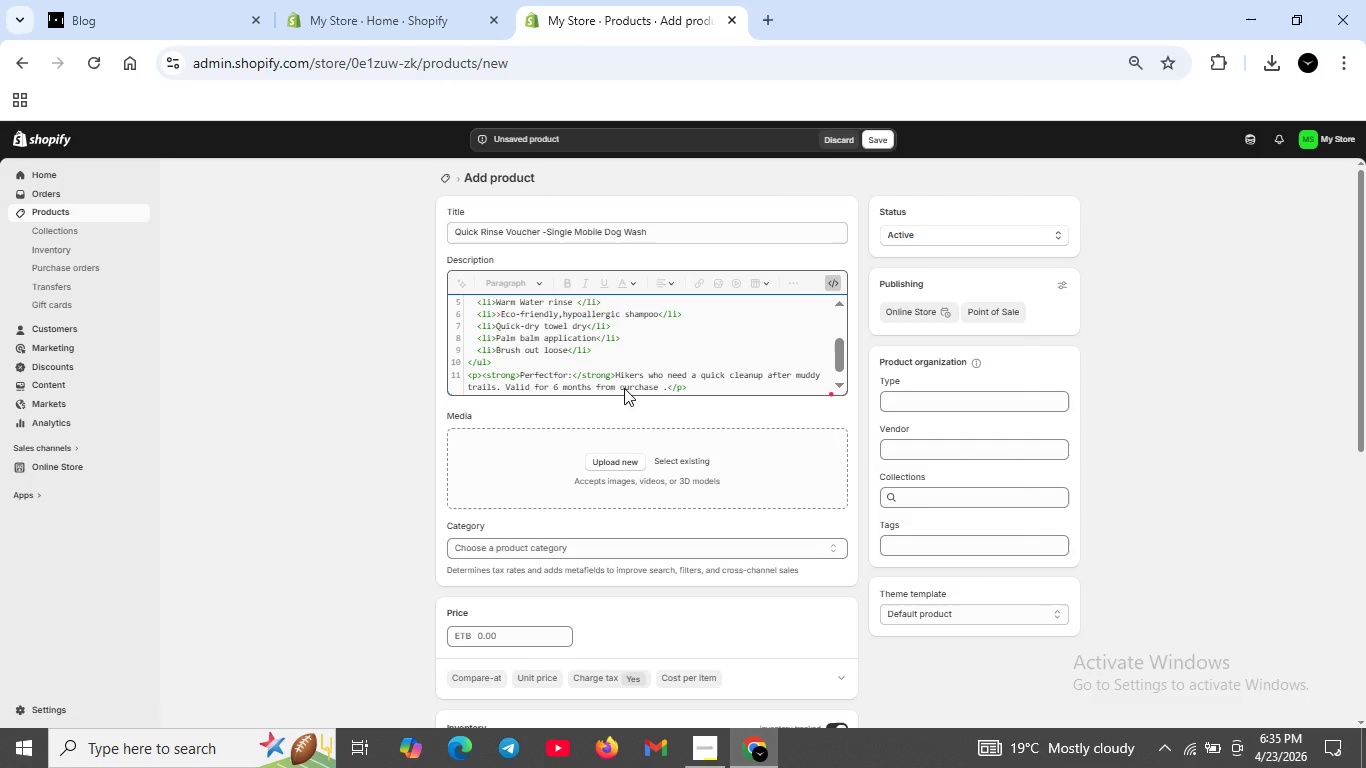 
key(Backspace)
 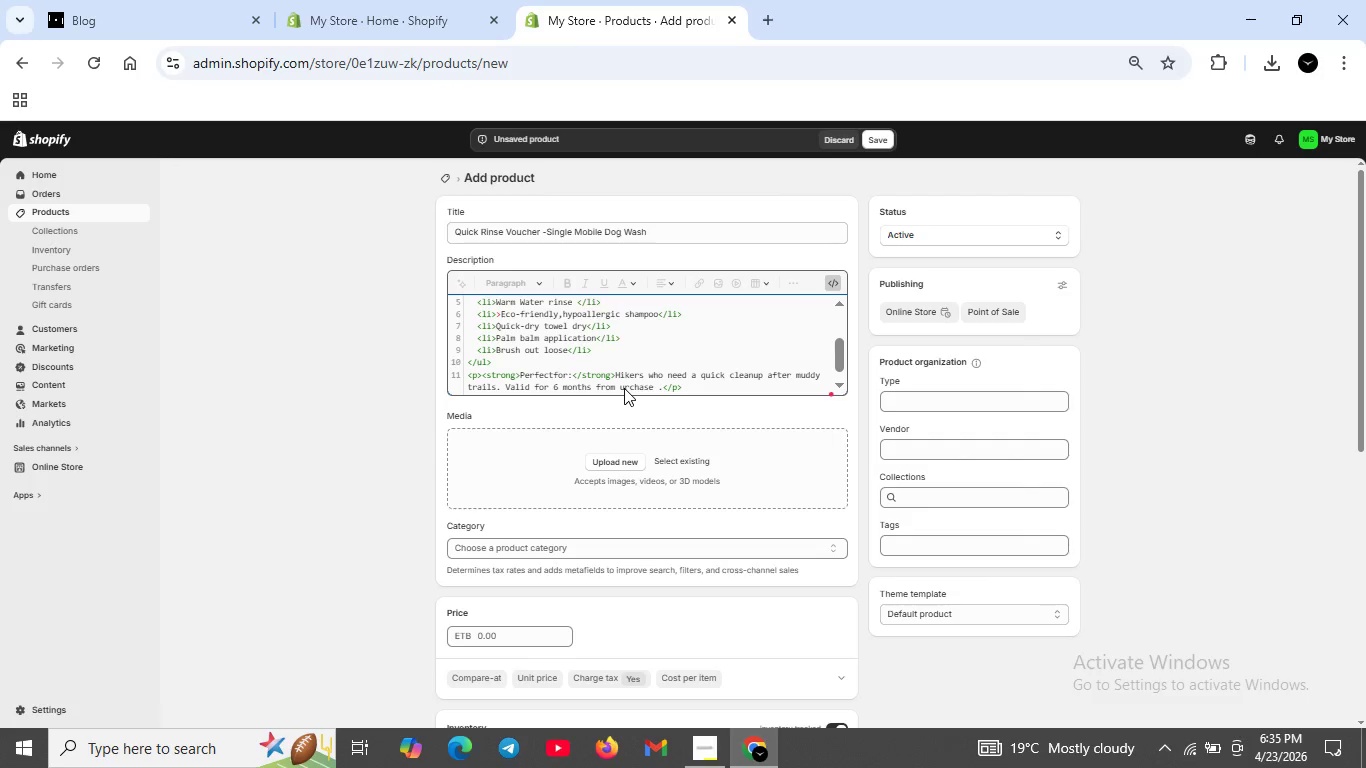 
key(P)
 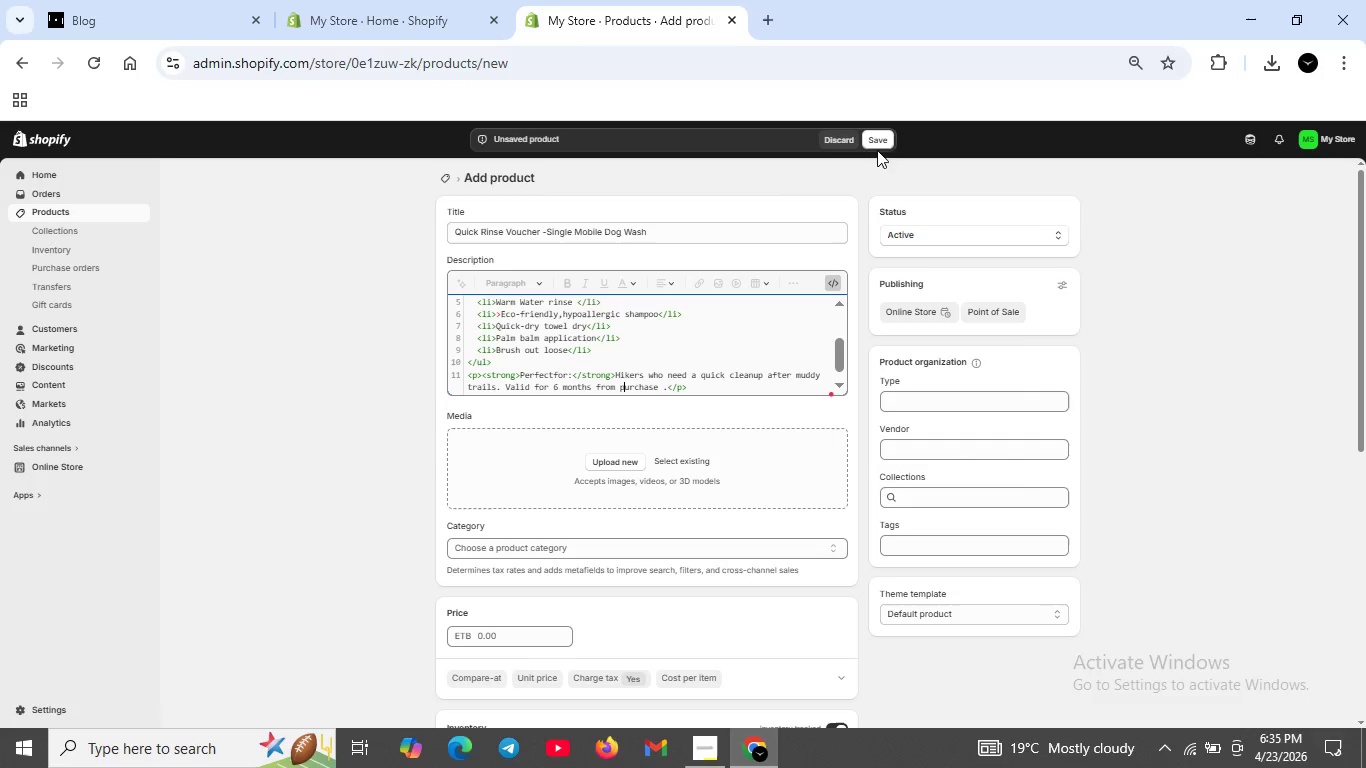 
left_click([877, 139])
 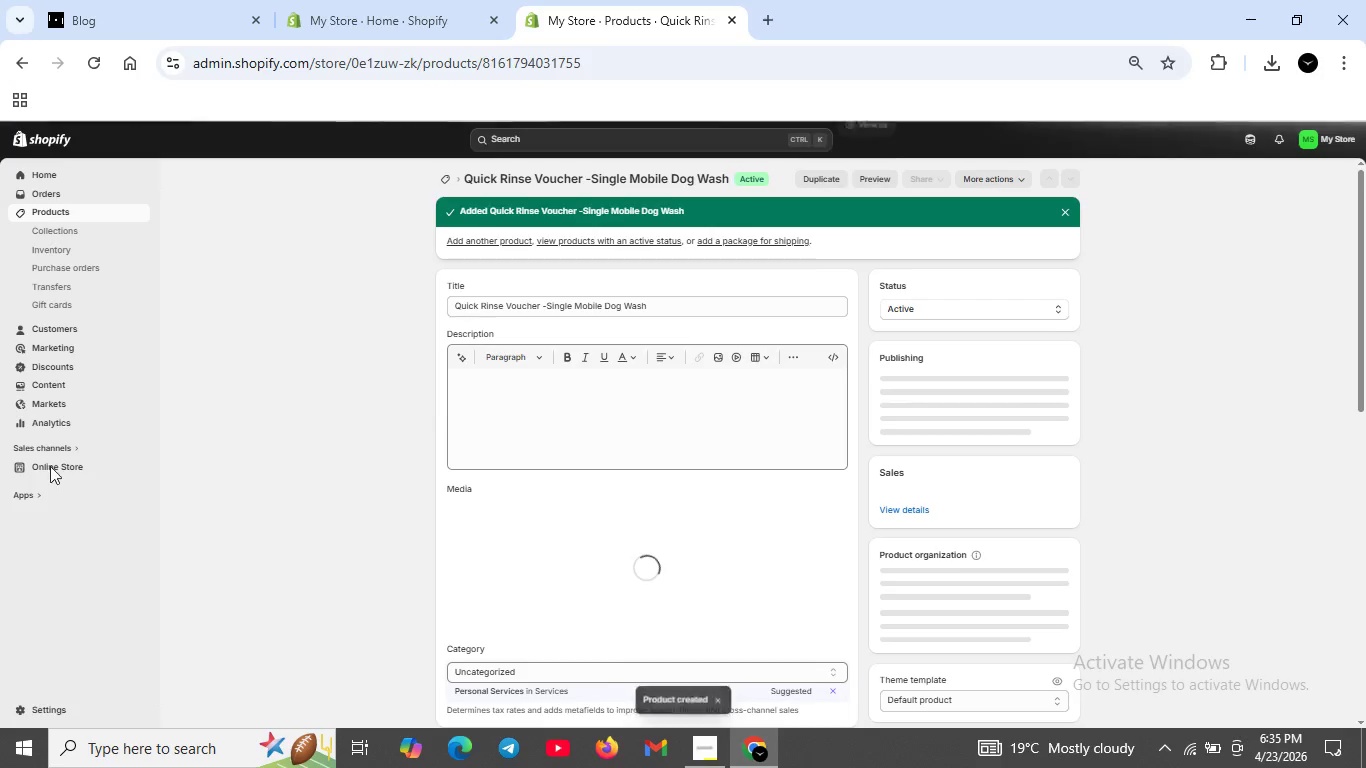 
wait(16.11)
 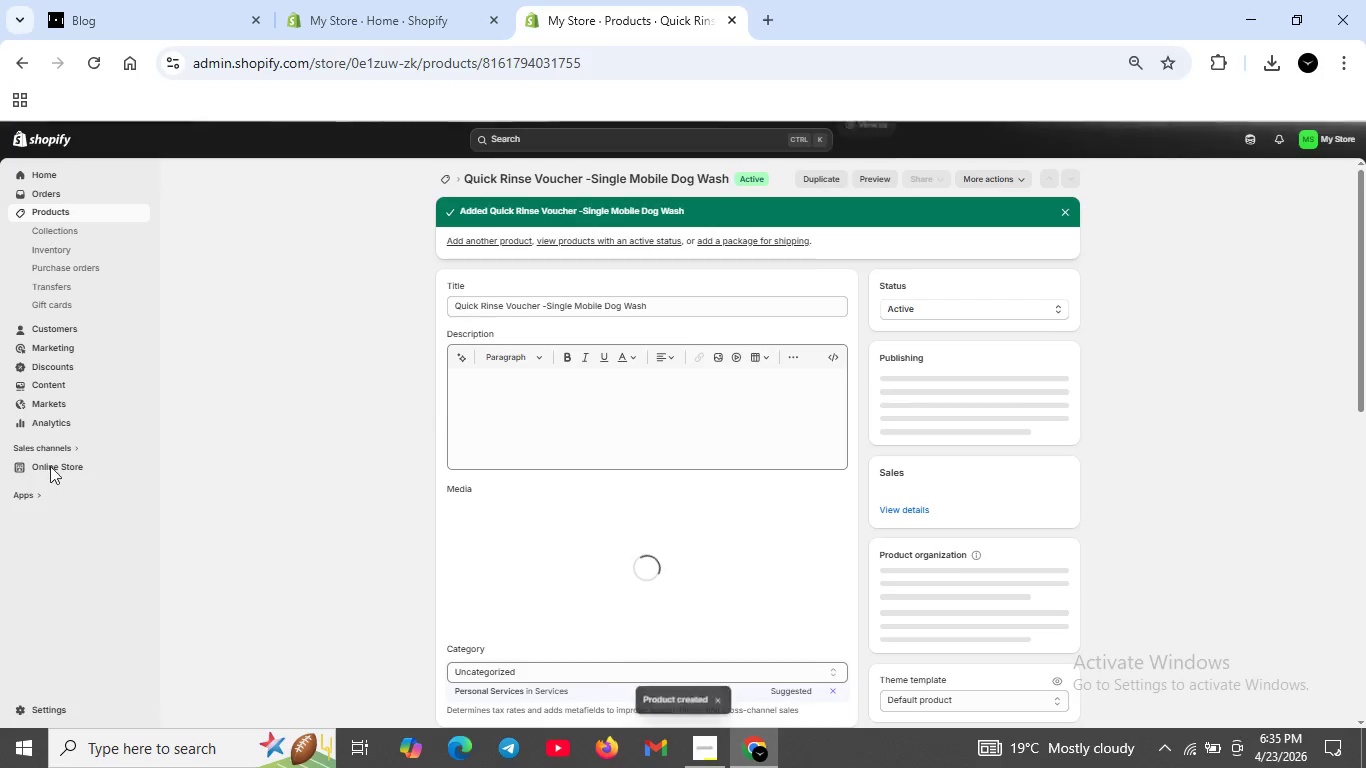 
left_click([487, 488])
 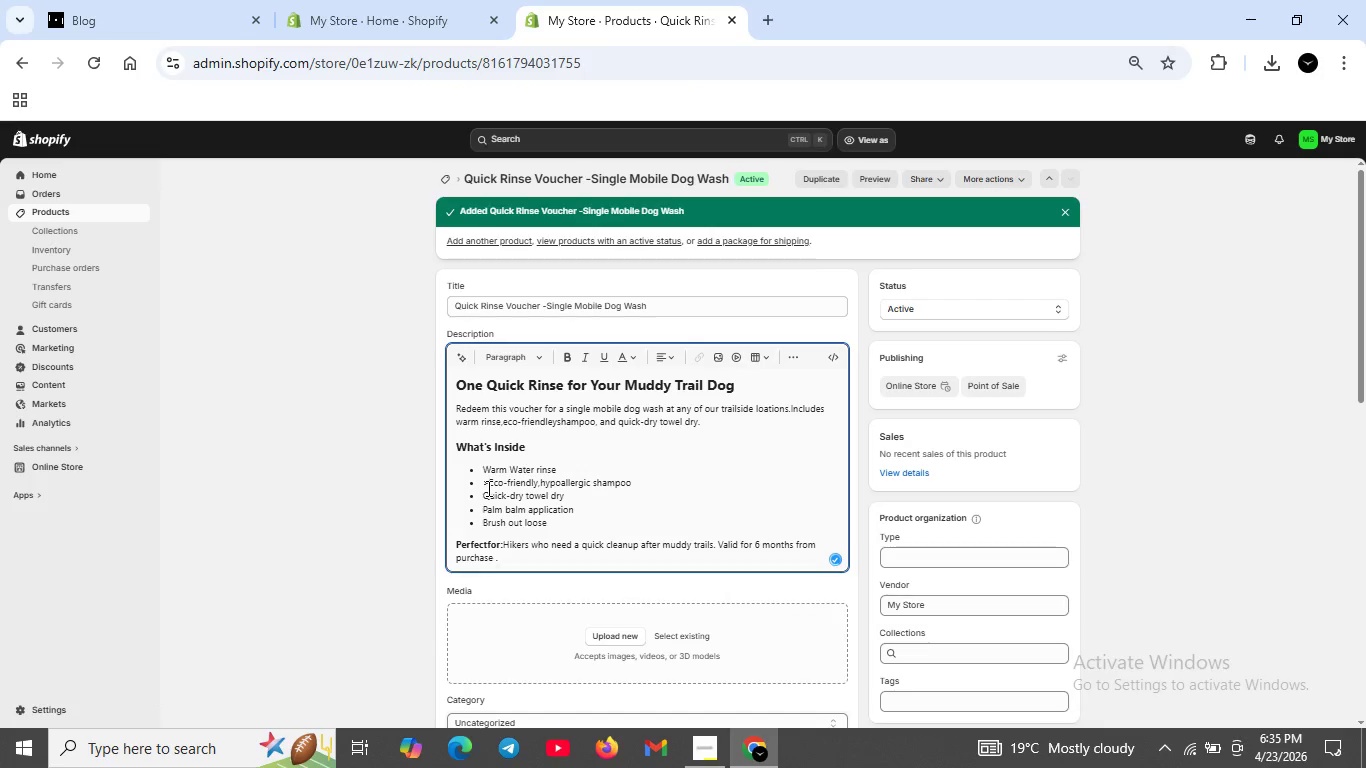 
key(Backspace)
 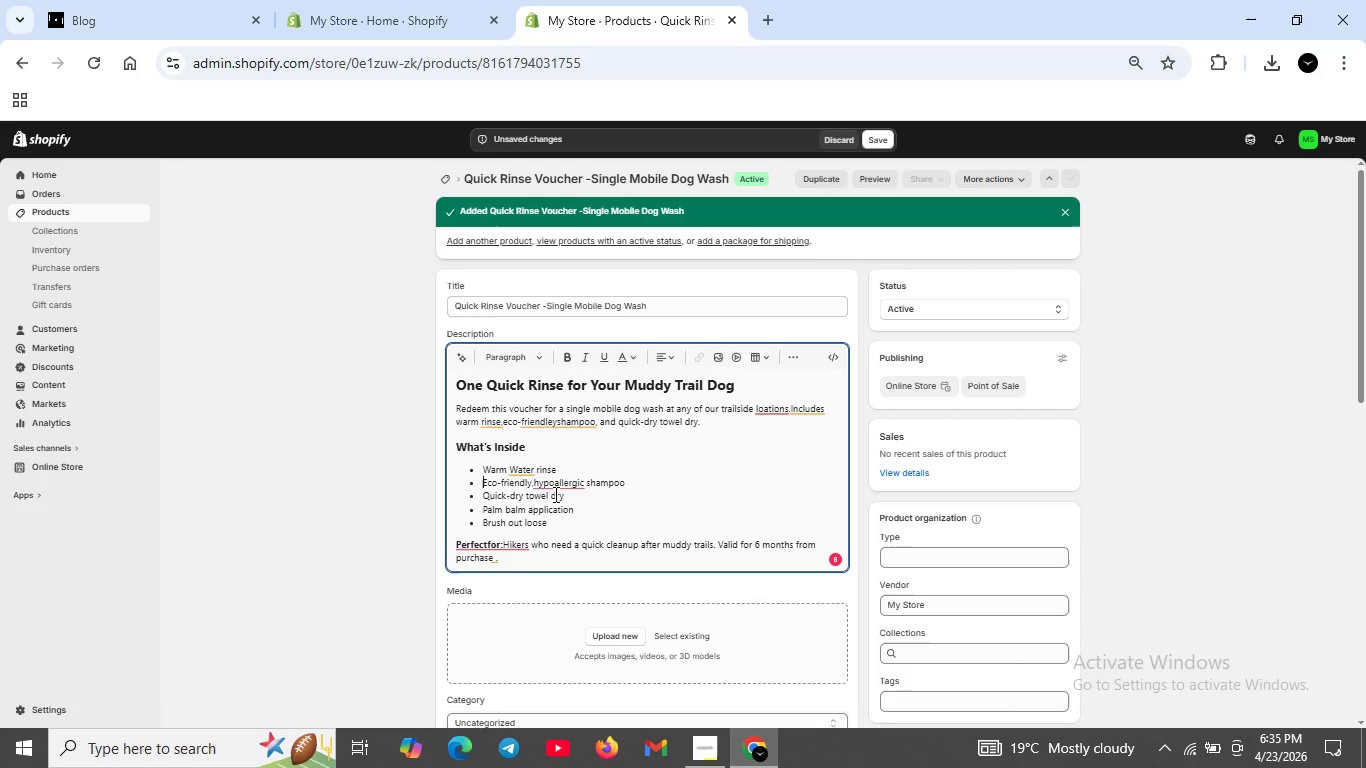 
left_click([556, 487])
 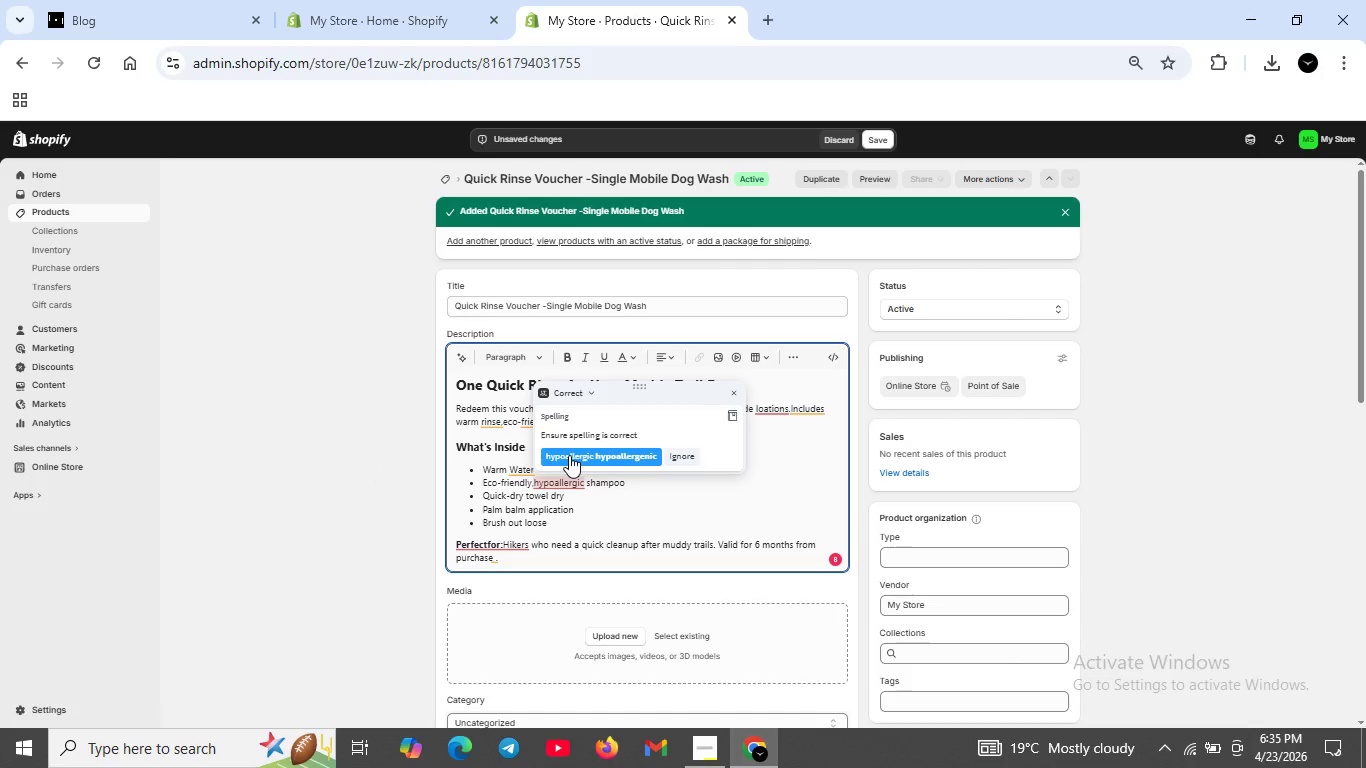 
left_click([569, 455])
 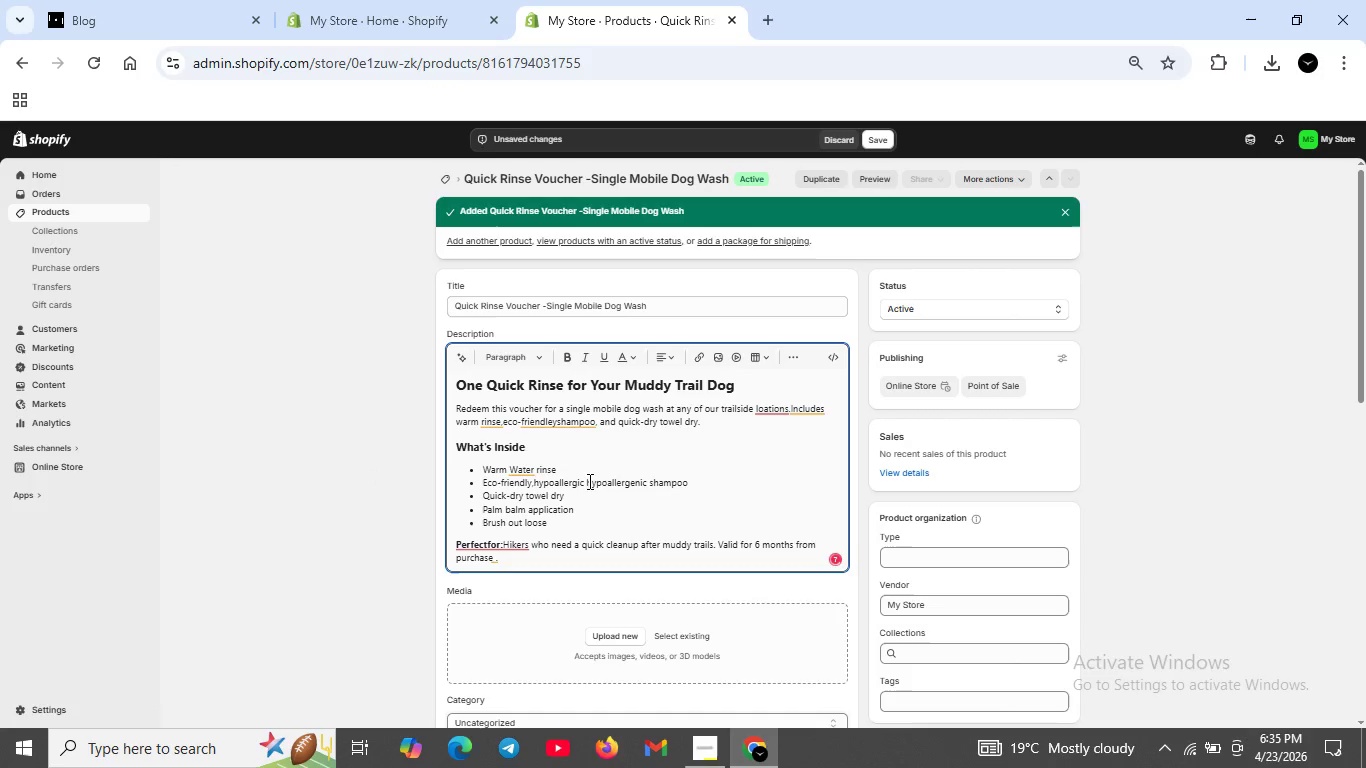 
left_click_drag(start_coordinate=[586, 481], to_coordinate=[649, 484])
 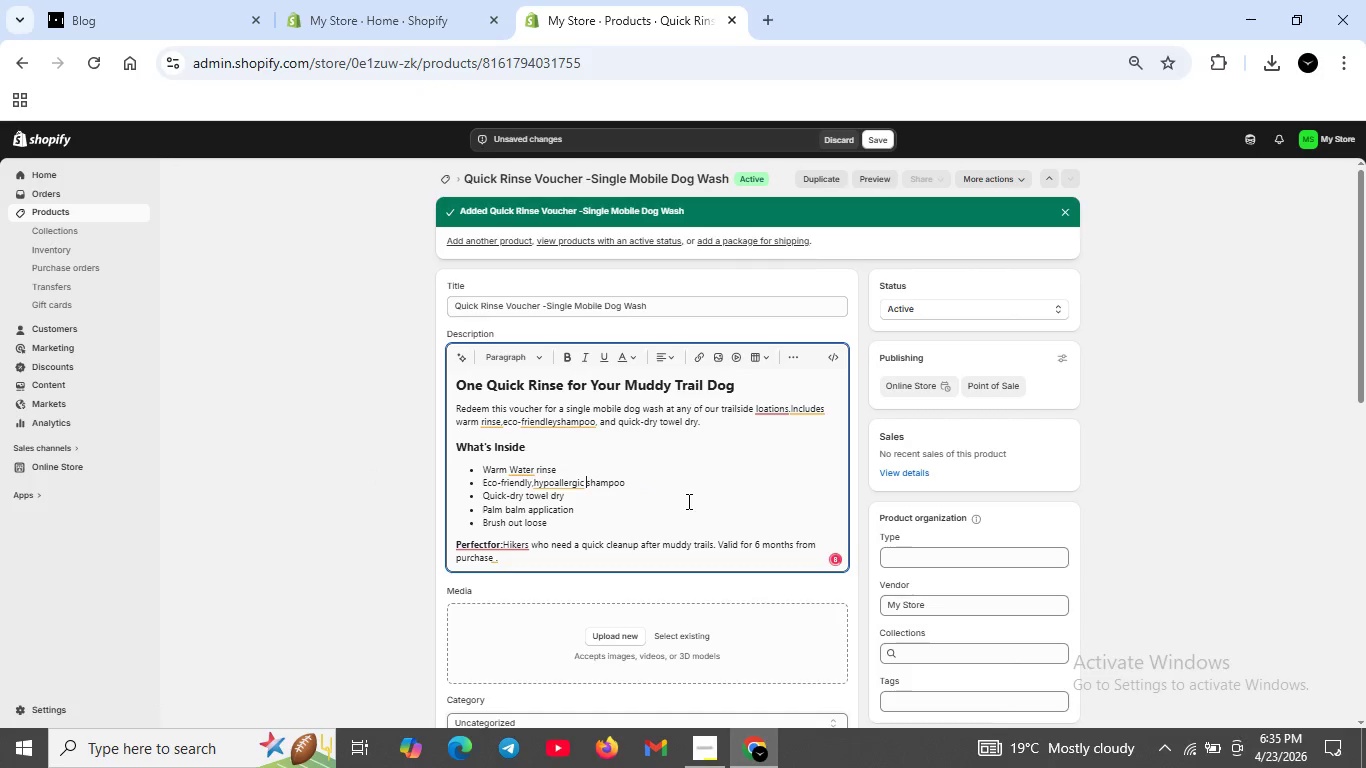 
key(Backspace)
 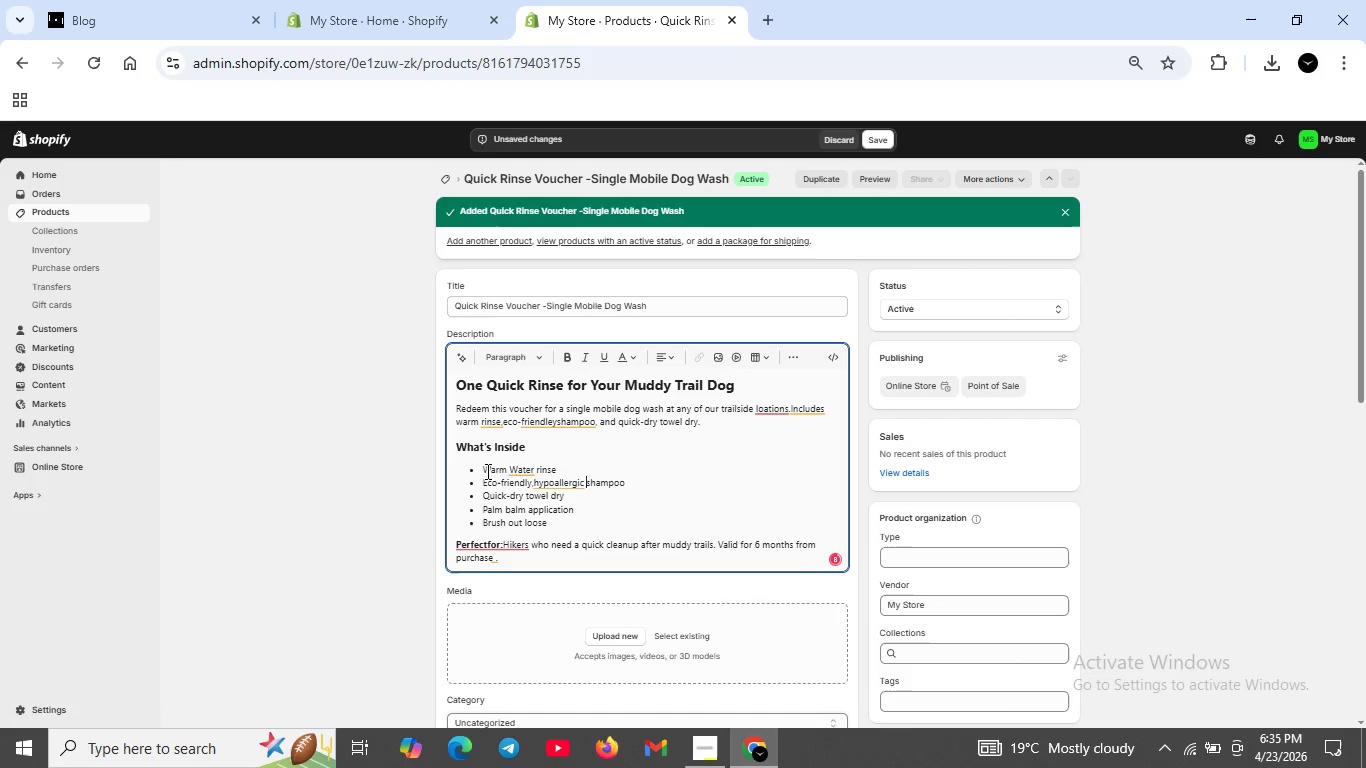 
left_click([516, 466])
 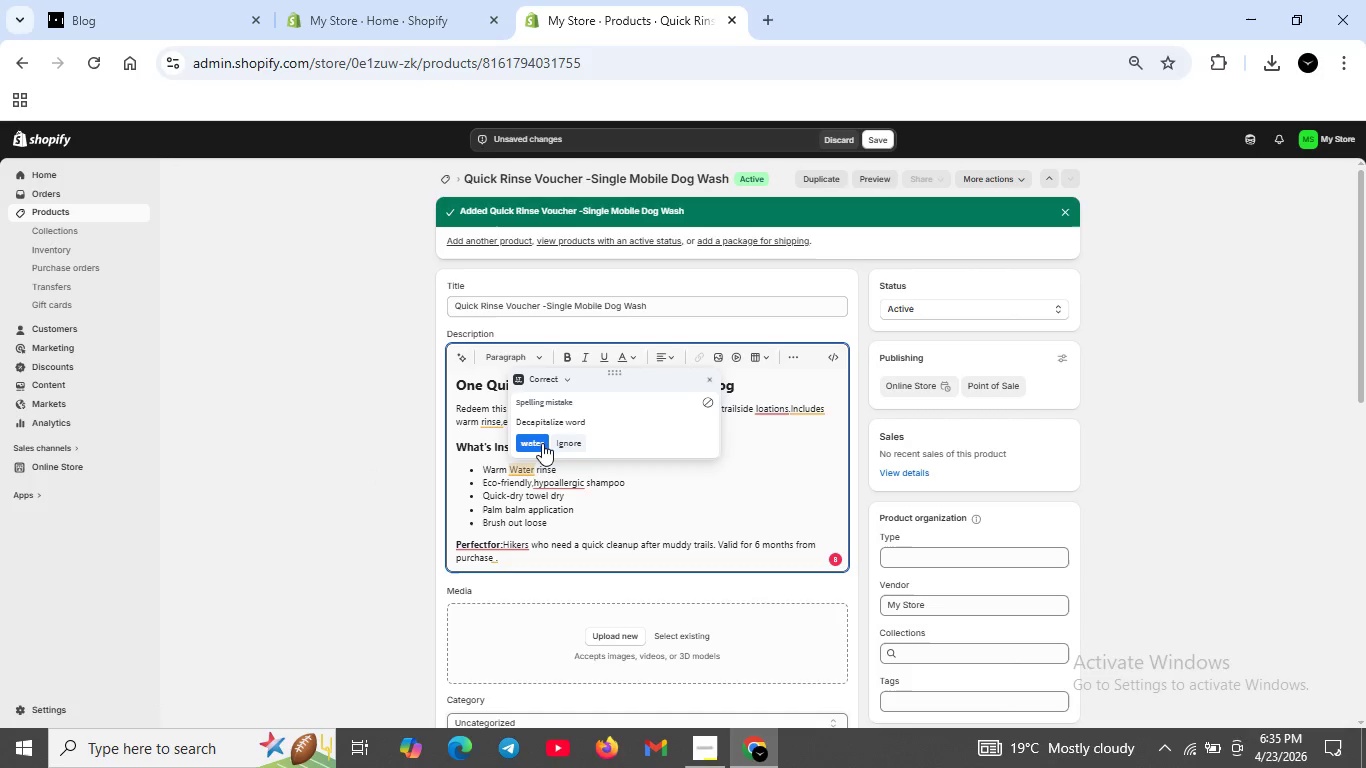 
left_click([542, 443])
 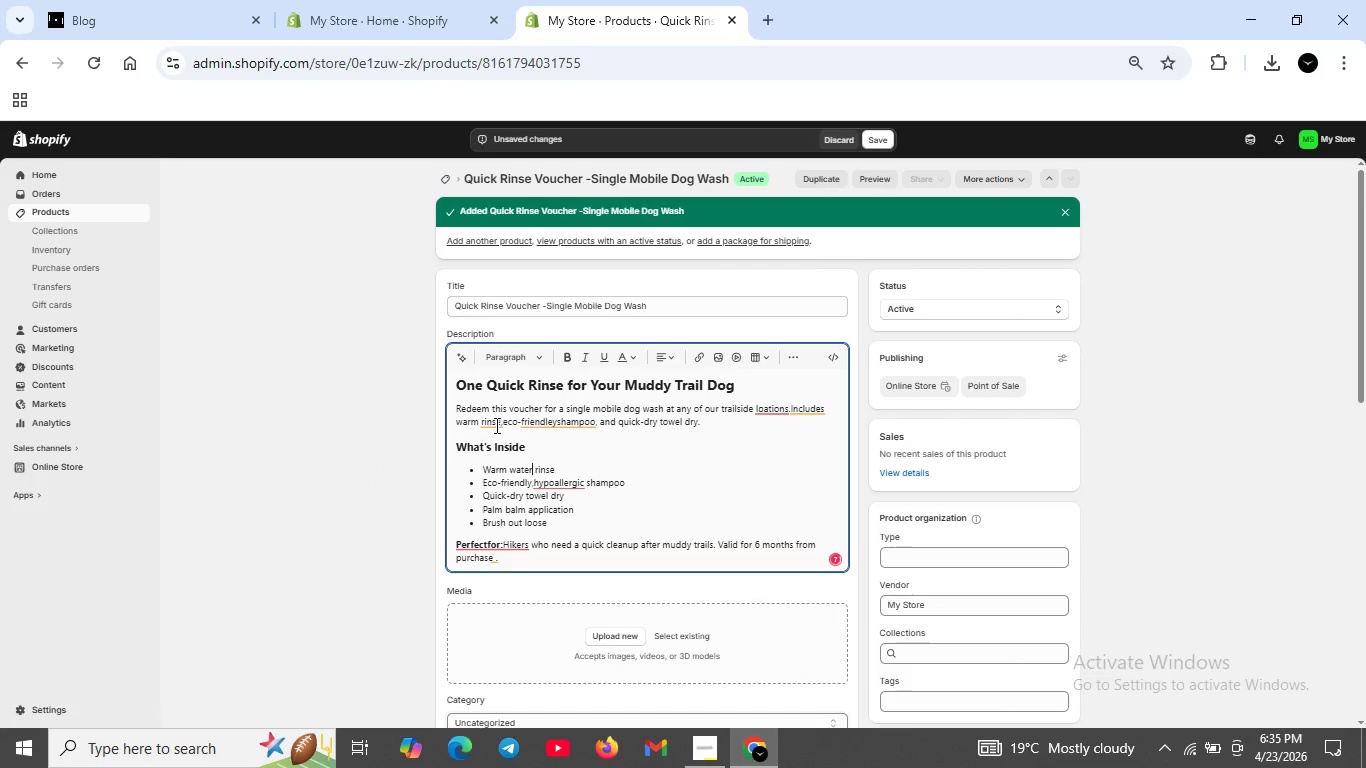 
left_click([495, 425])
 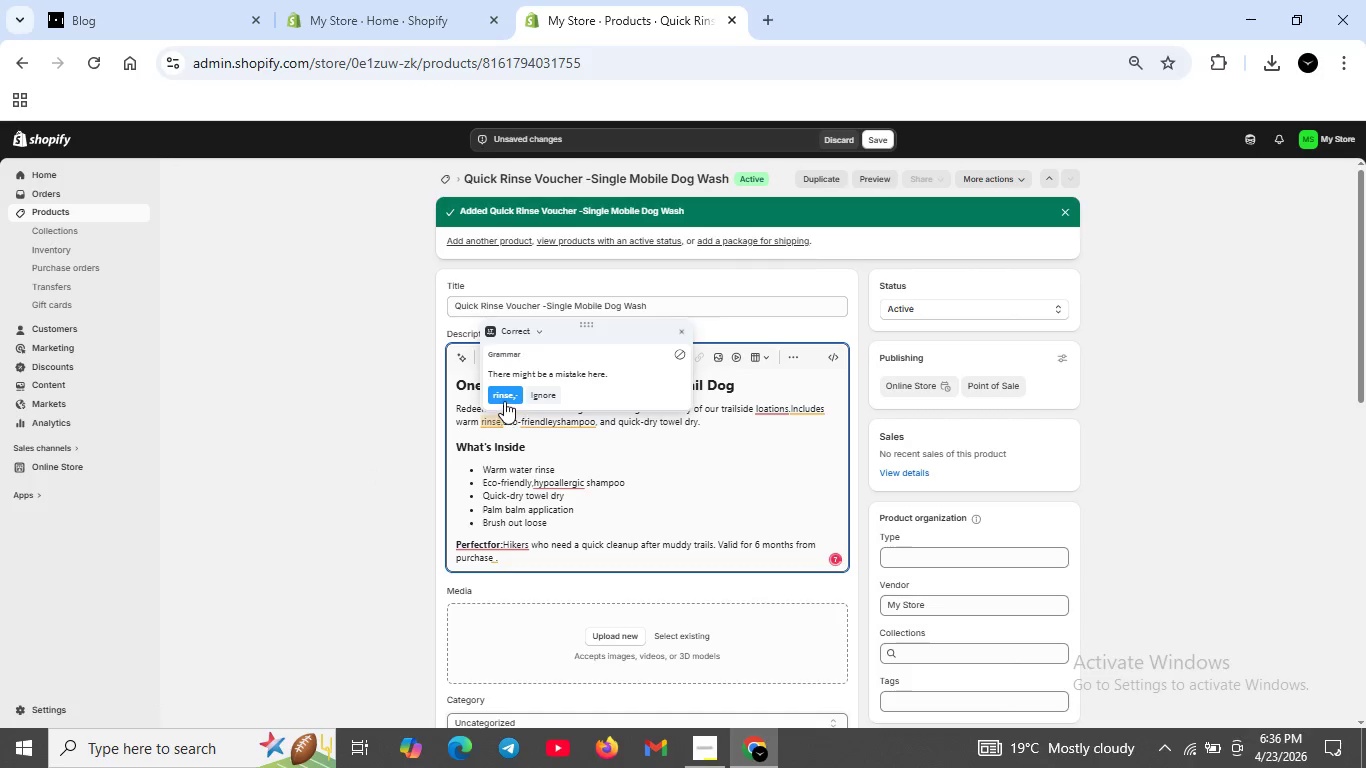 
left_click([504, 400])
 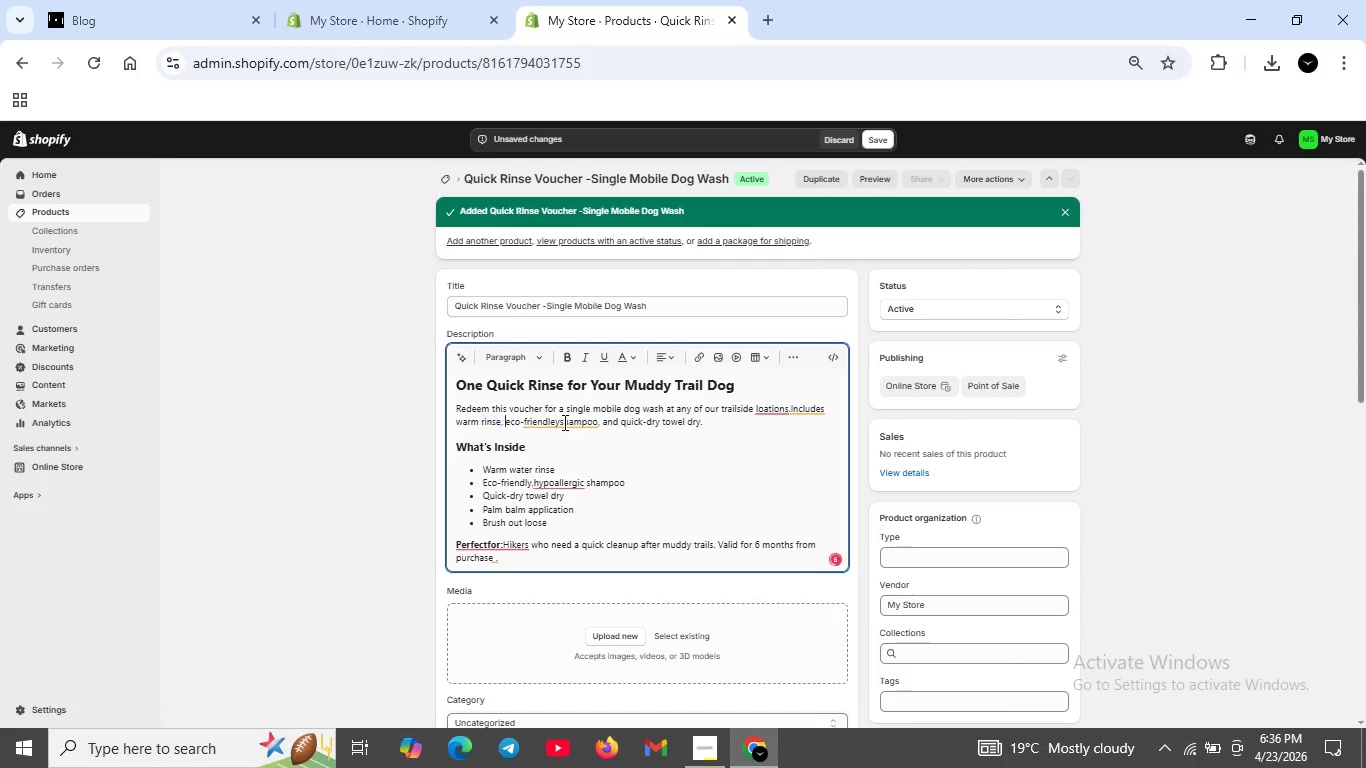 
left_click([563, 422])
 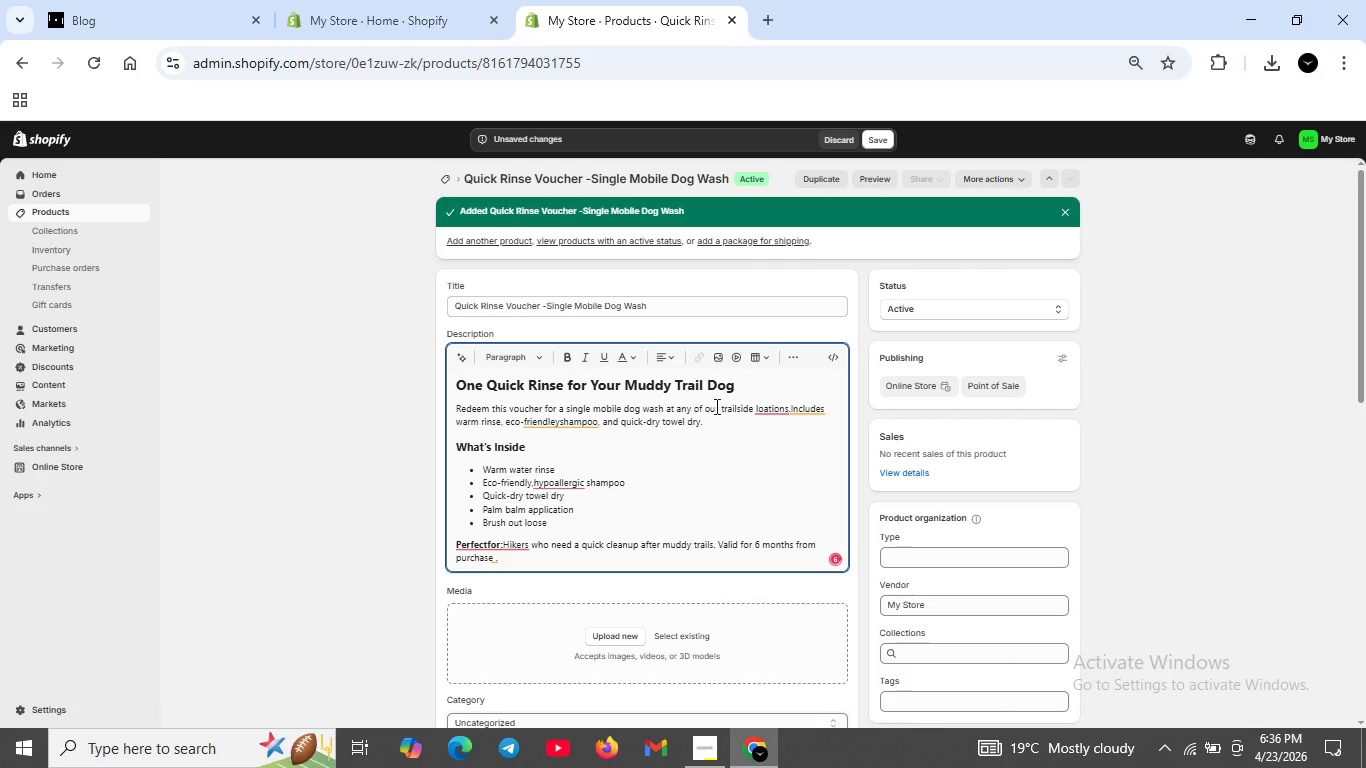 
left_click([781, 408])
 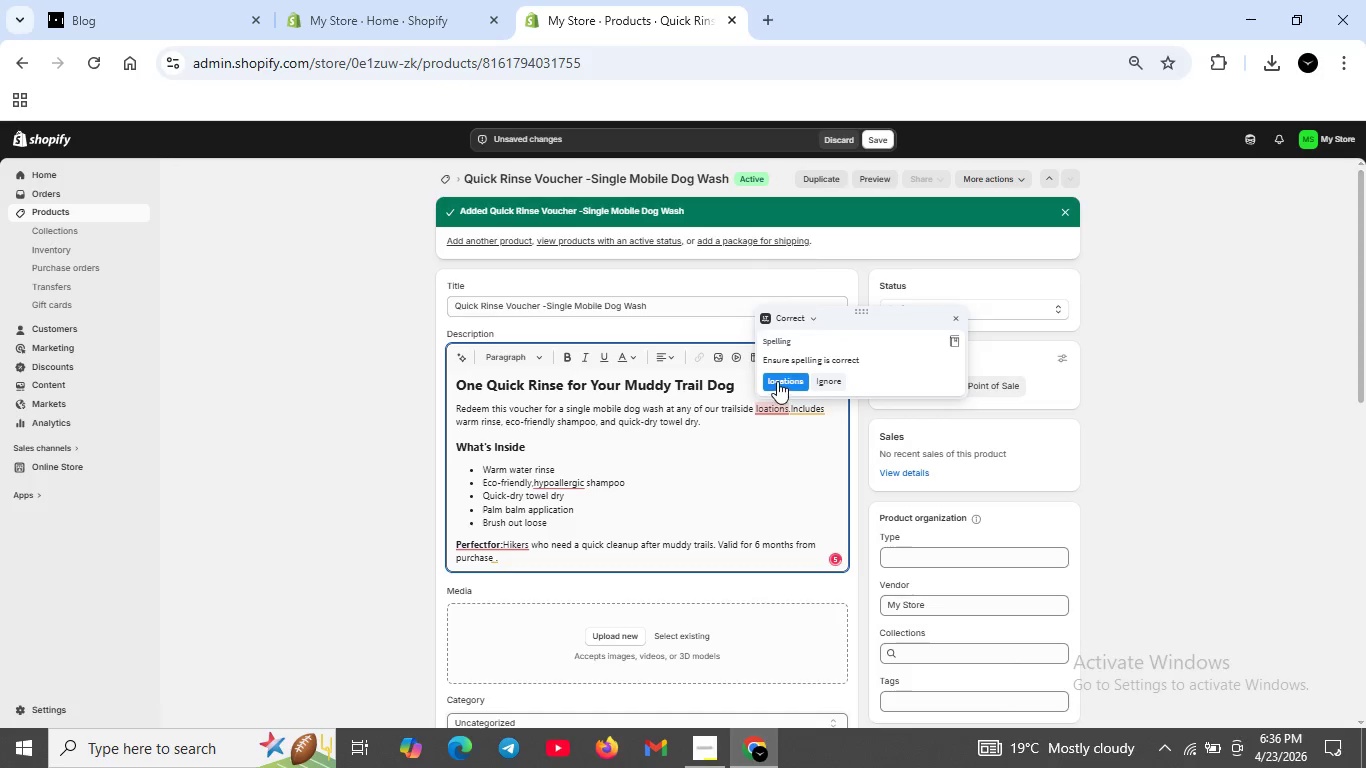 
left_click([777, 381])
 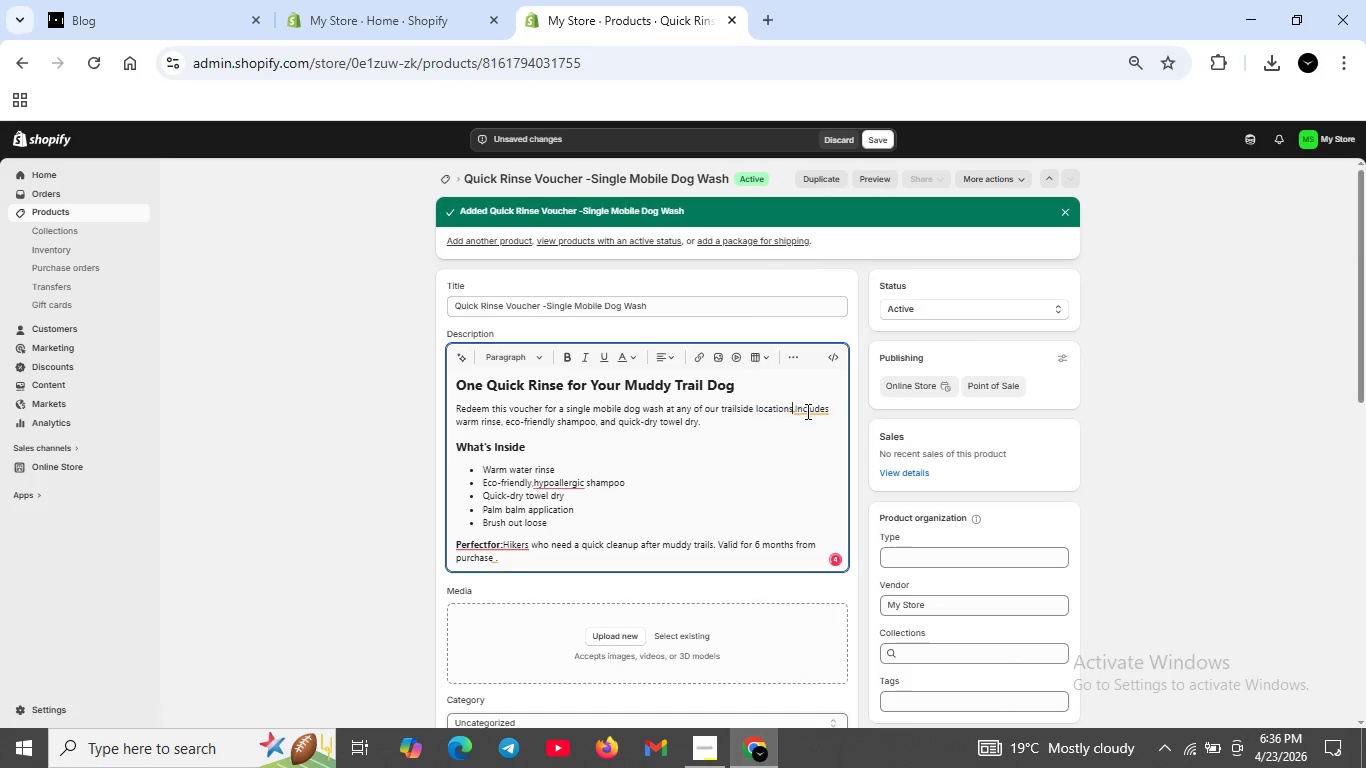 
left_click([806, 411])
 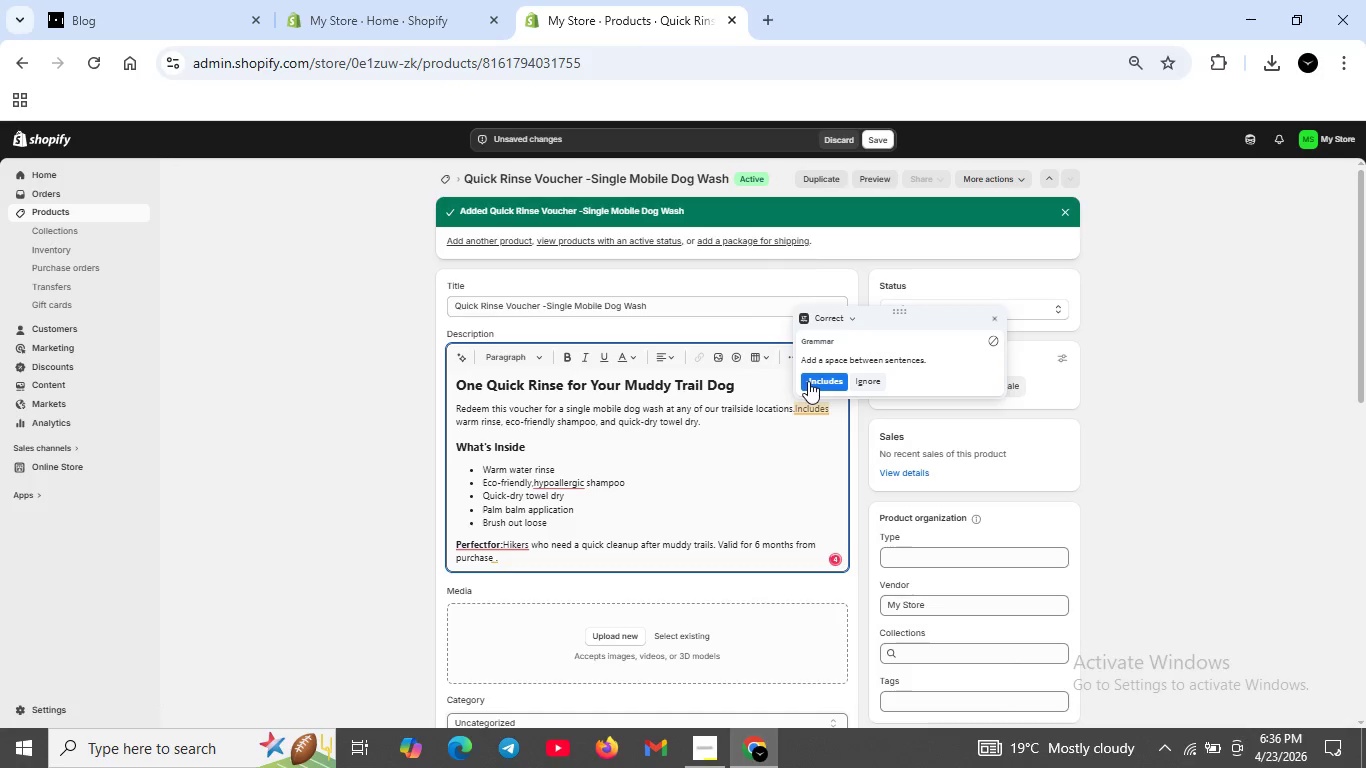 
left_click([808, 381])
 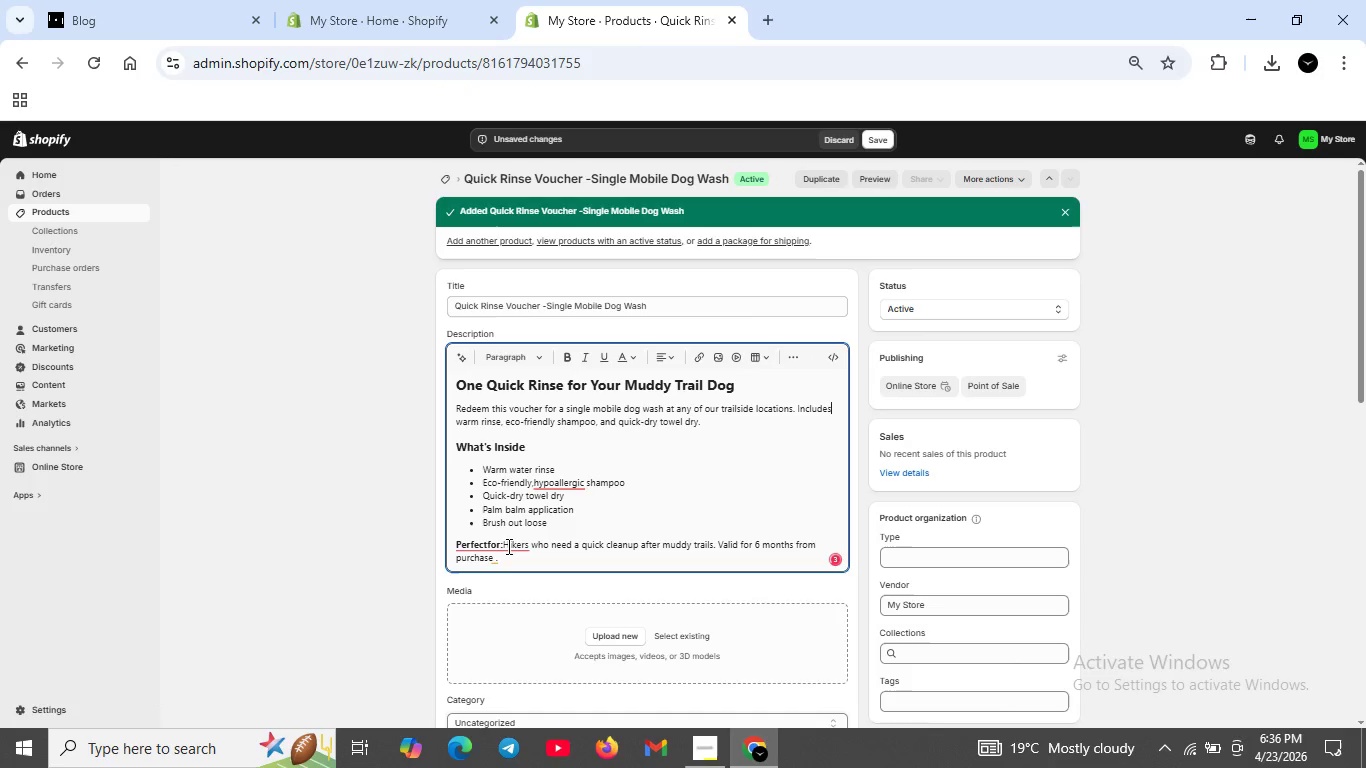 
left_click([506, 546])
 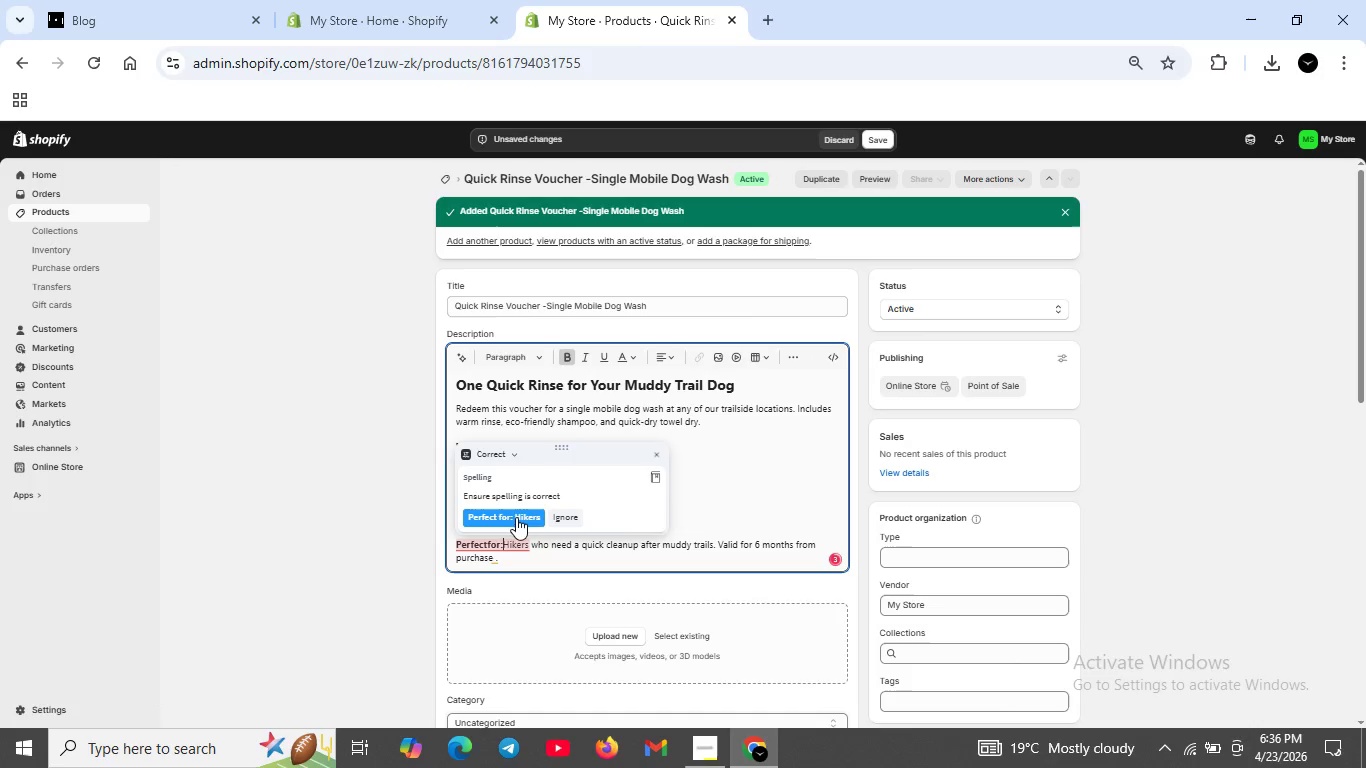 
left_click([516, 517])
 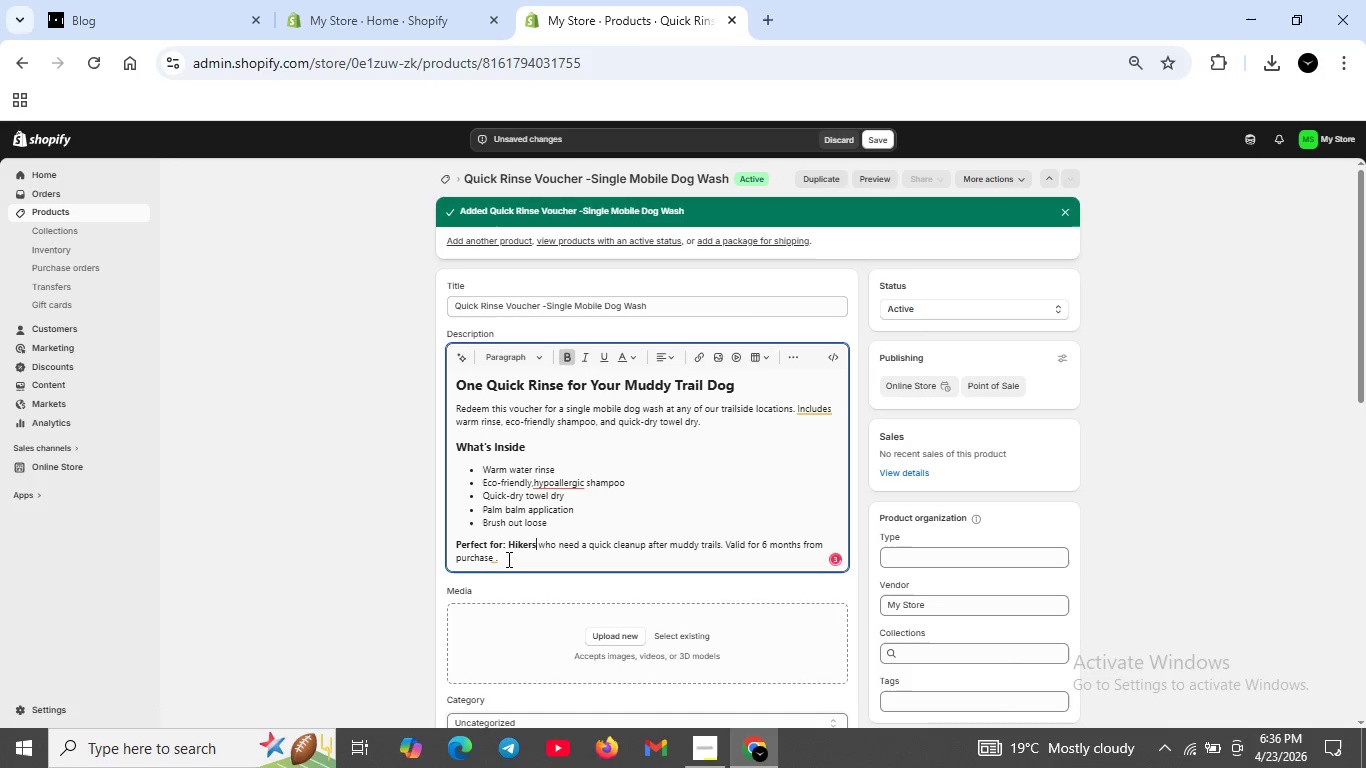 
left_click([507, 559])
 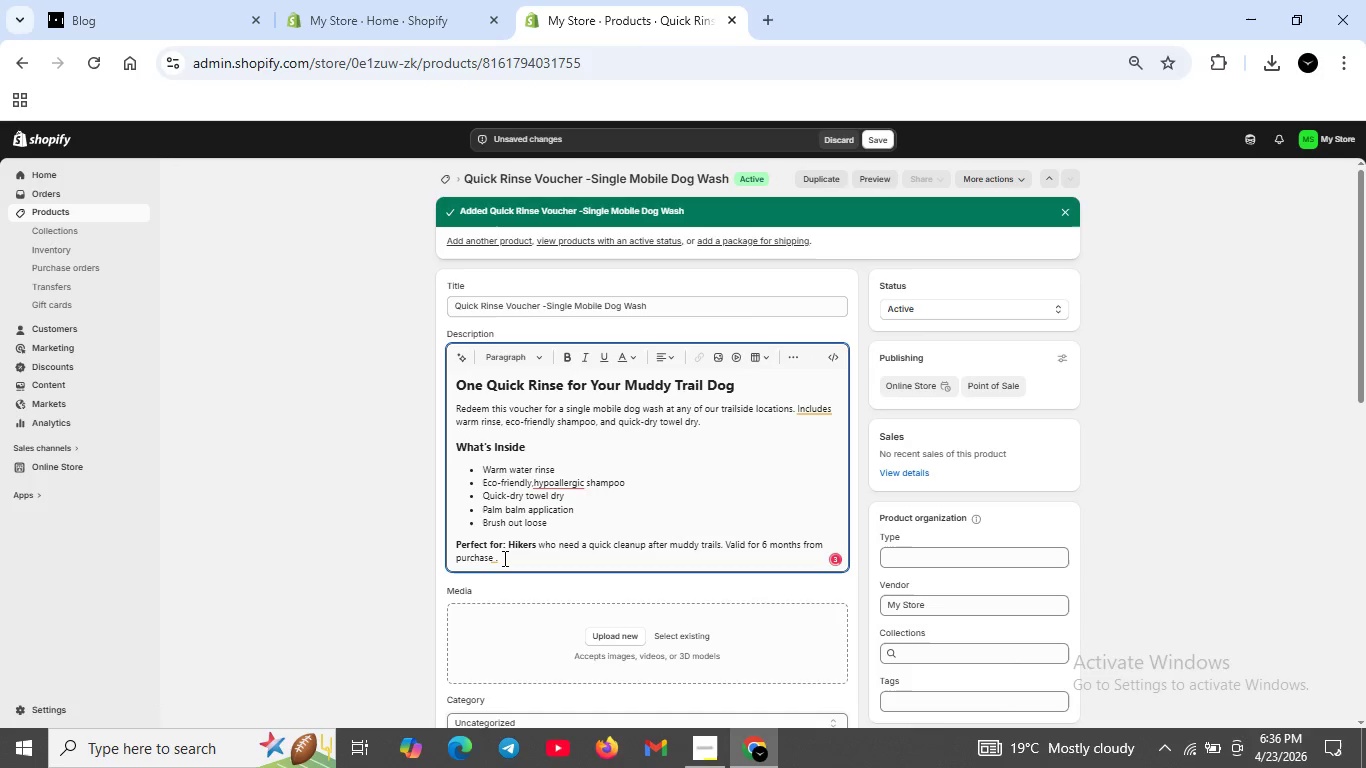 
key(Backspace)
 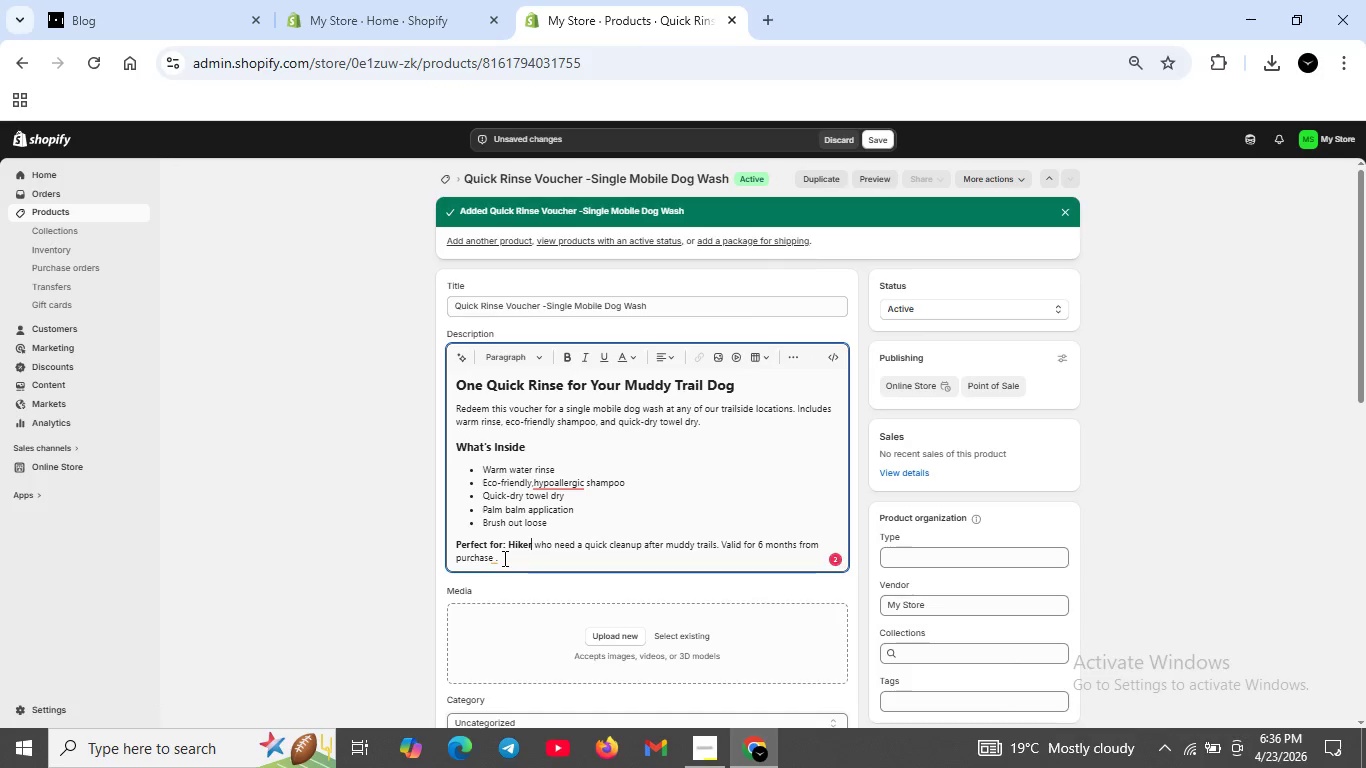 
key(Period)
 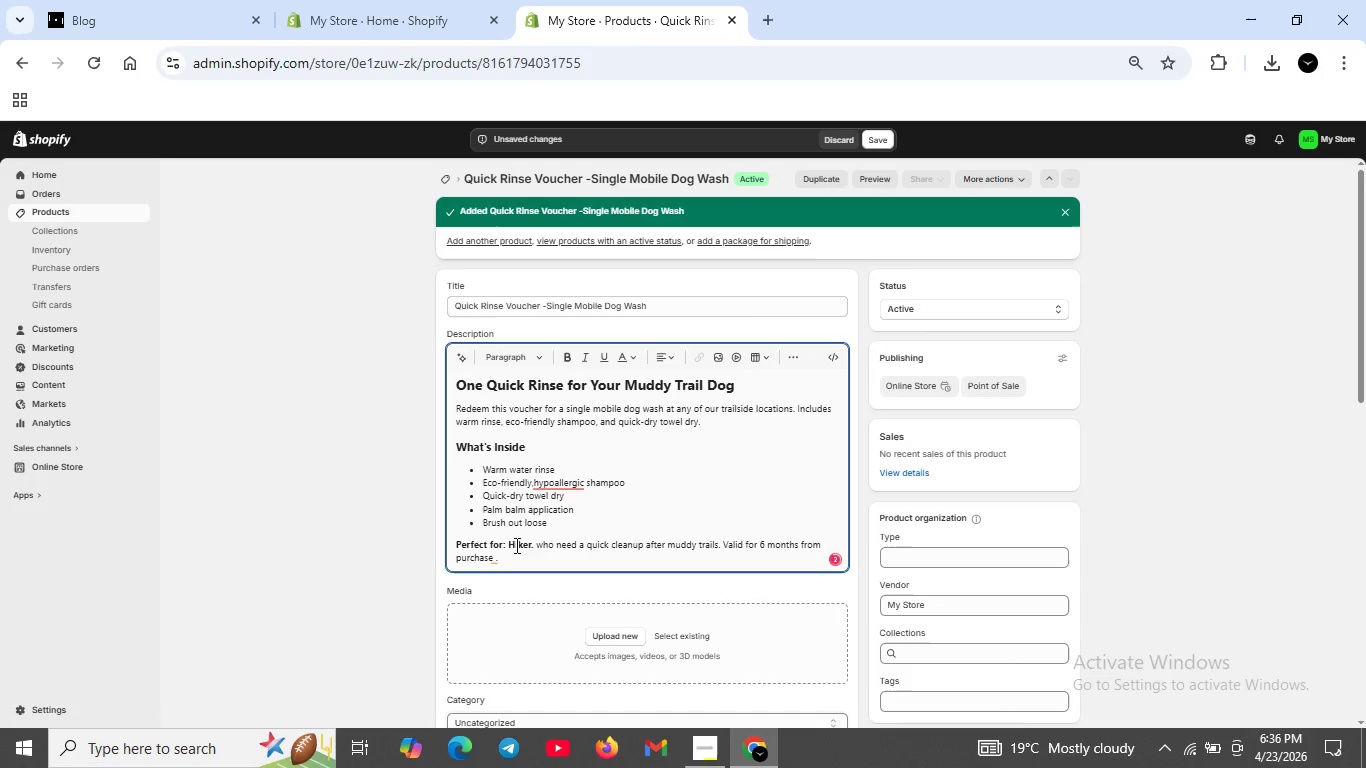 
key(Backspace)
 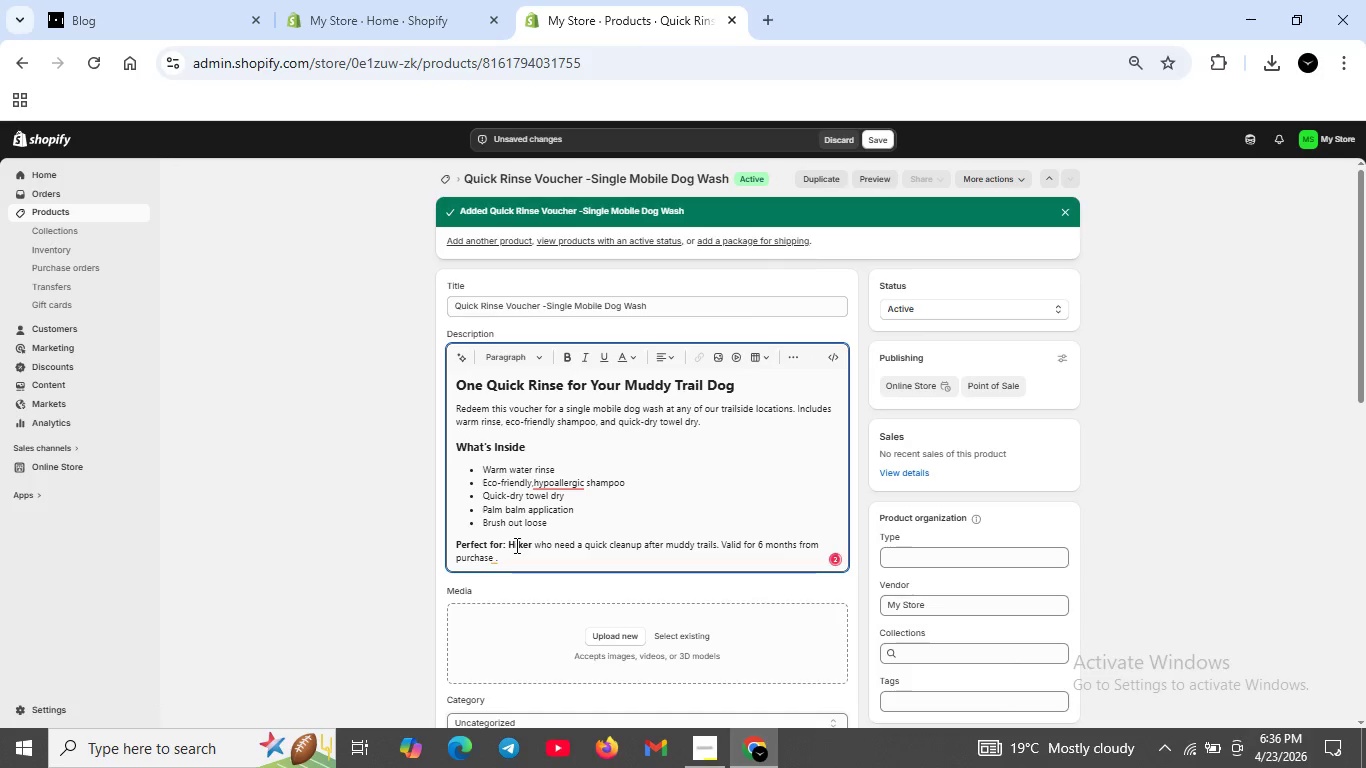 
key(ArrowDown)
 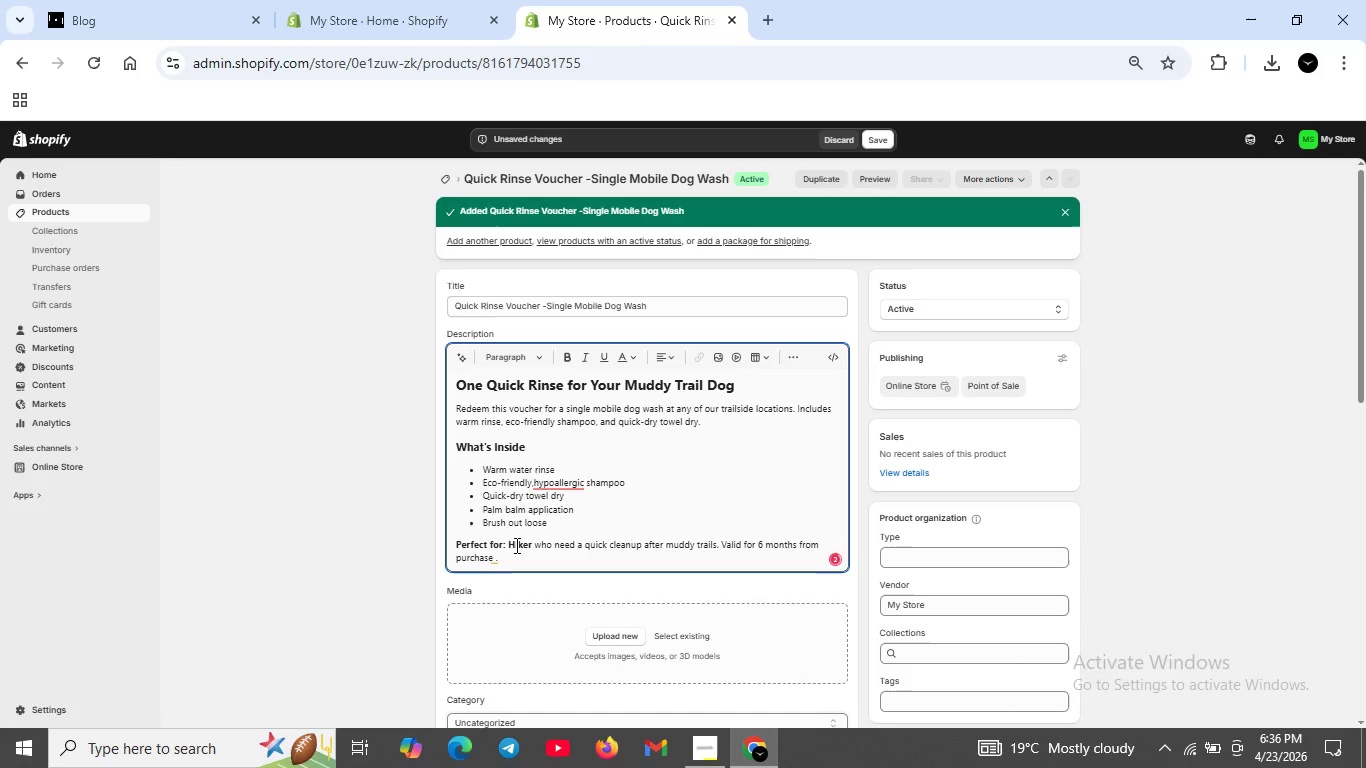 
key(Backspace)
 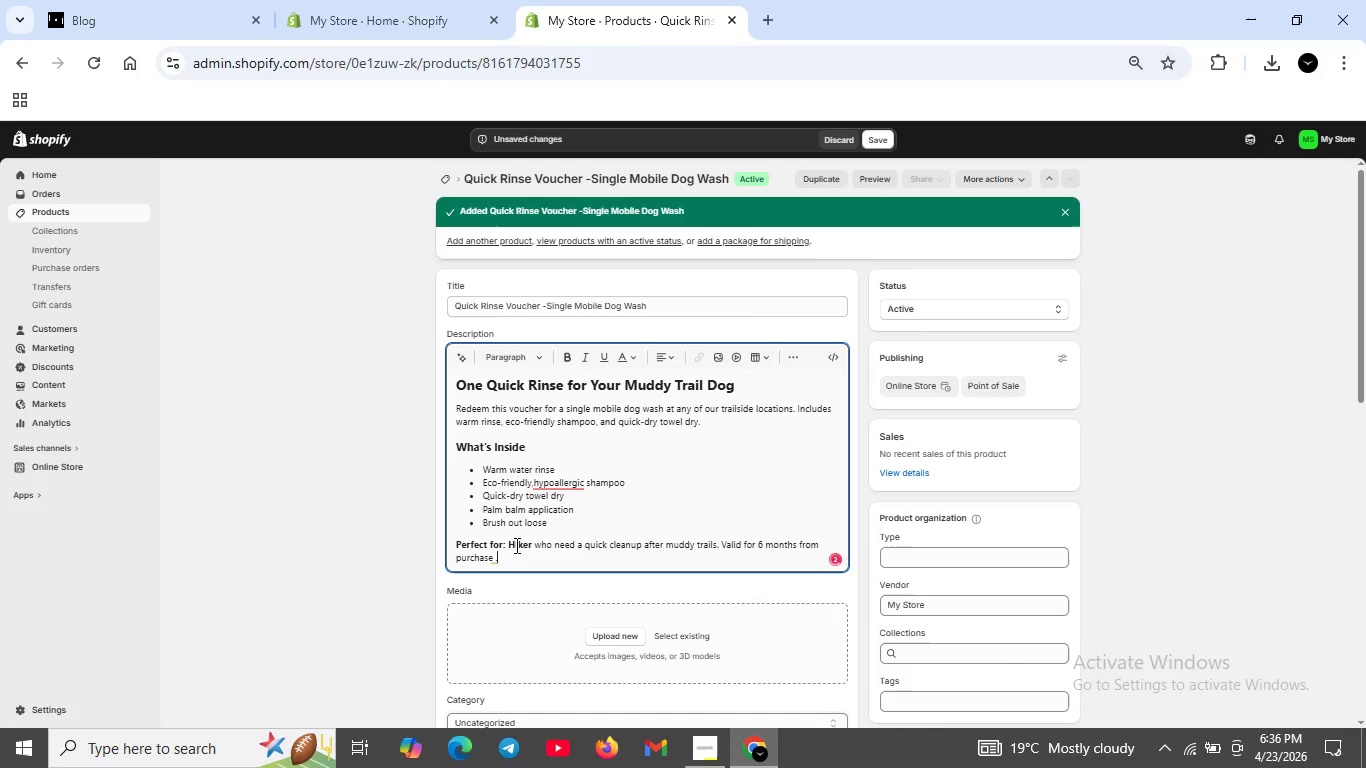 
key(Period)
 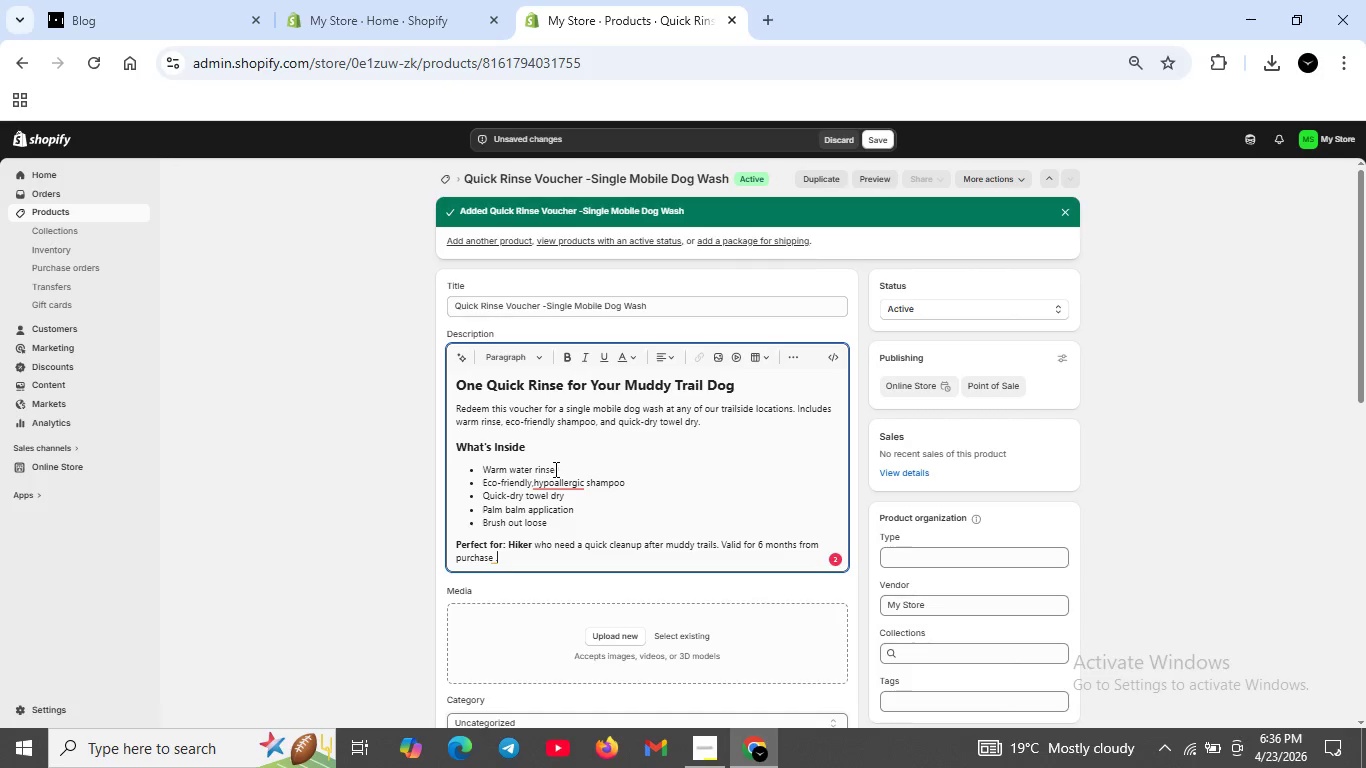 
left_click([555, 481])
 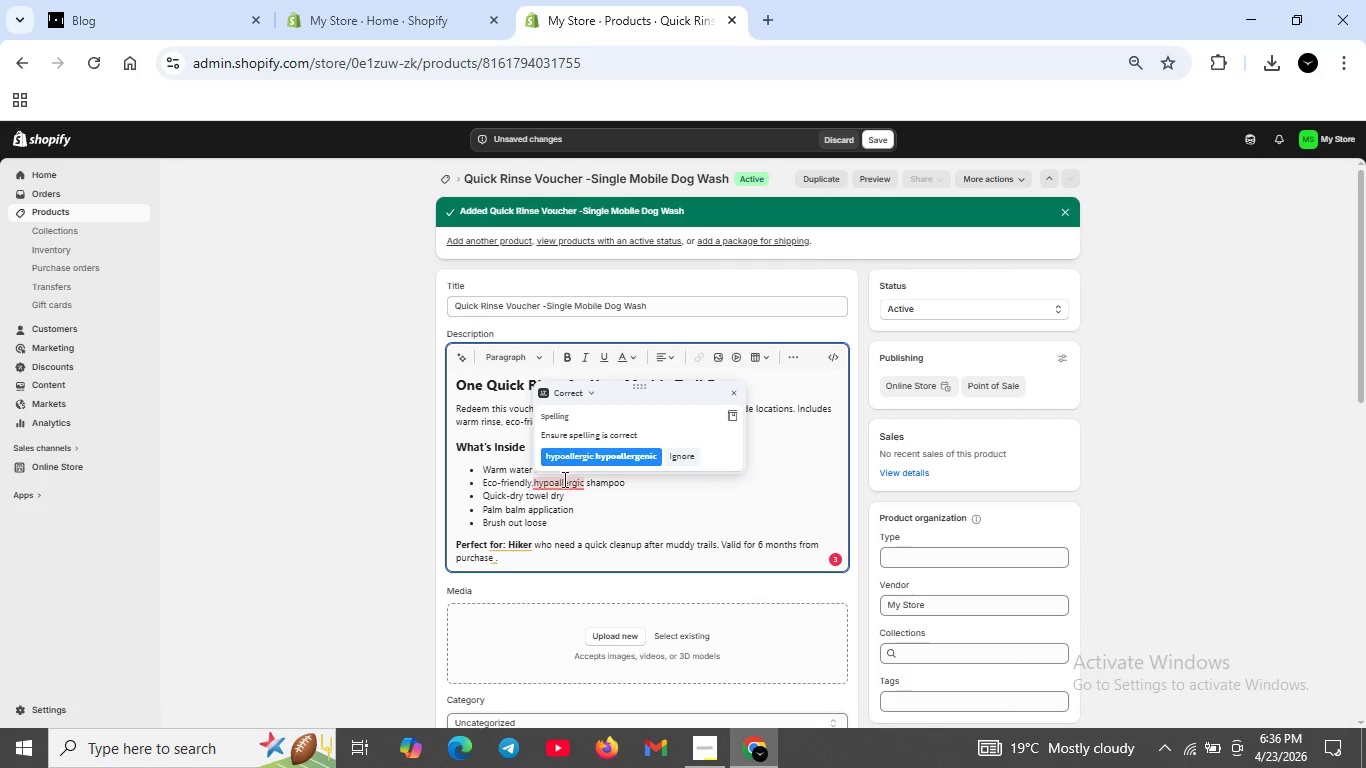 
left_click([562, 481])
 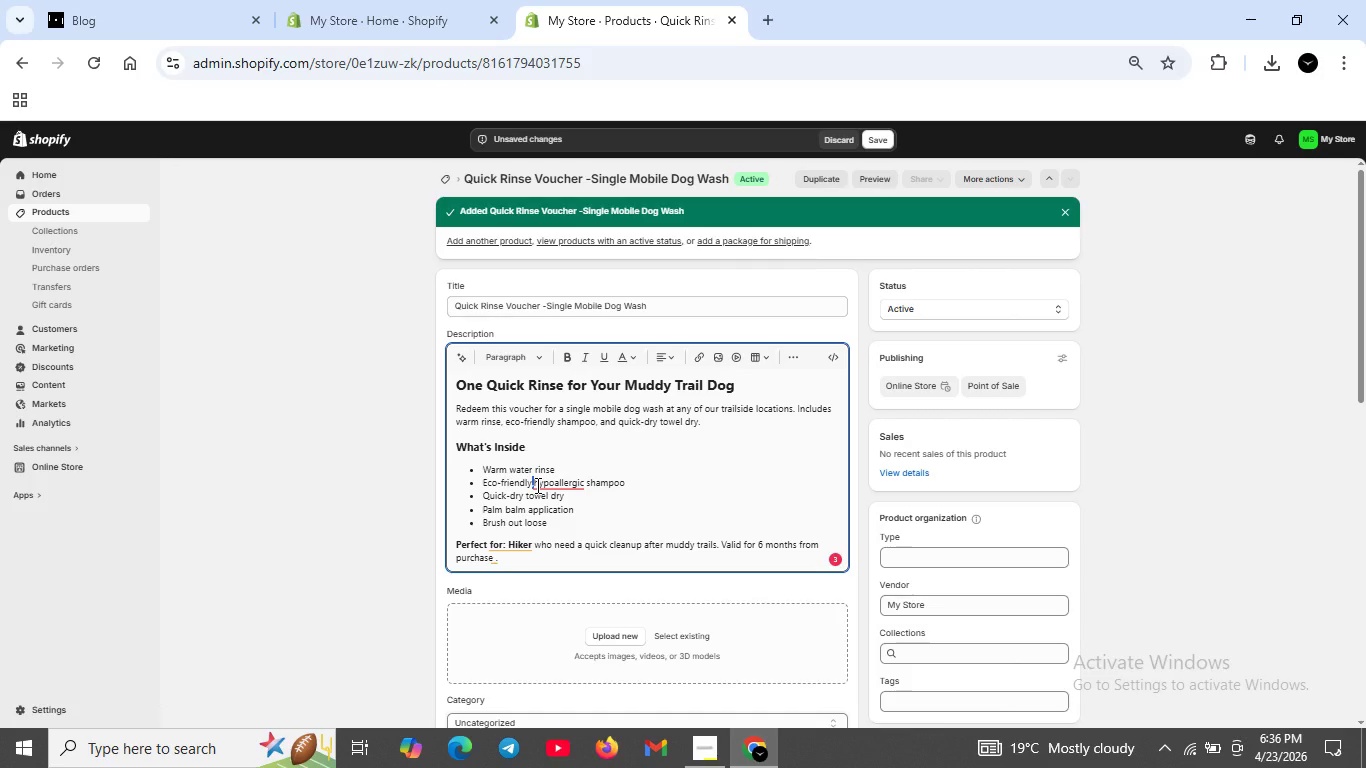 
key(Space)
 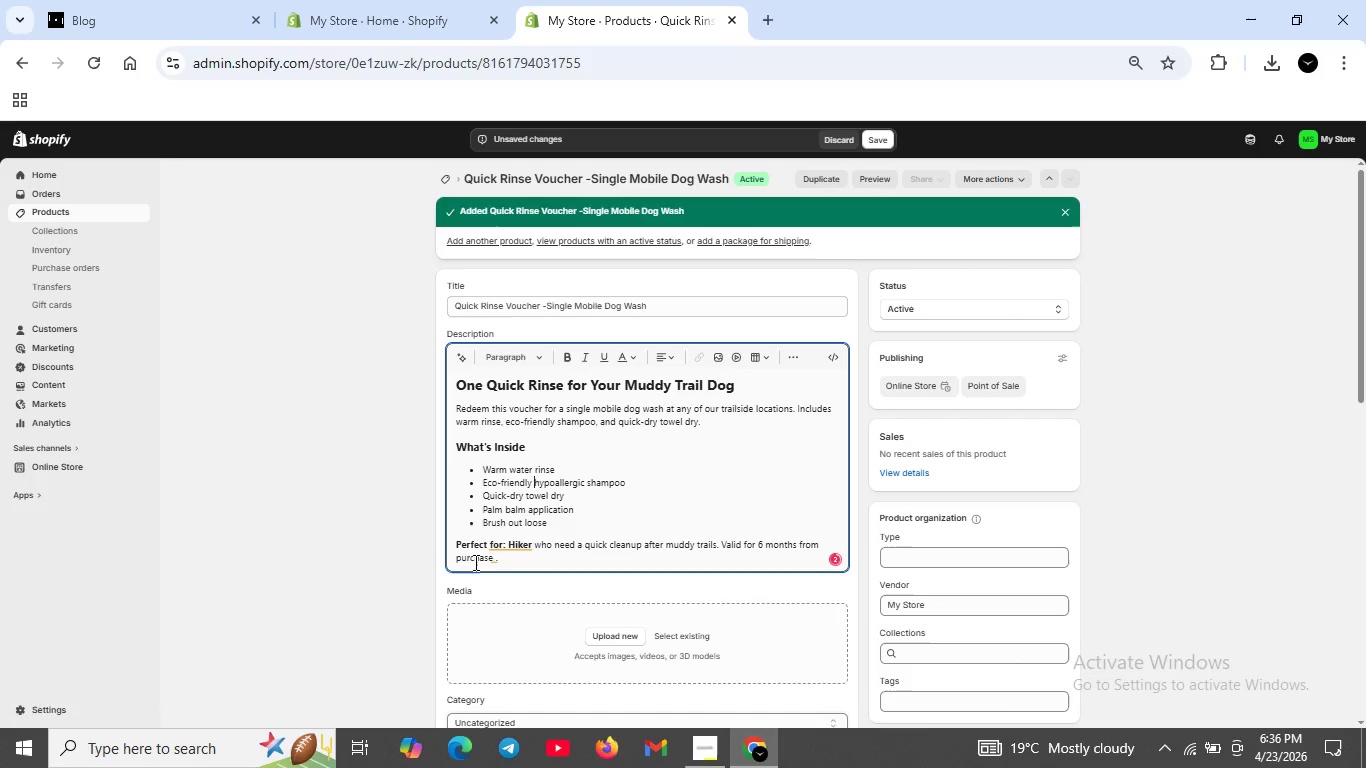 
left_click([506, 545])
 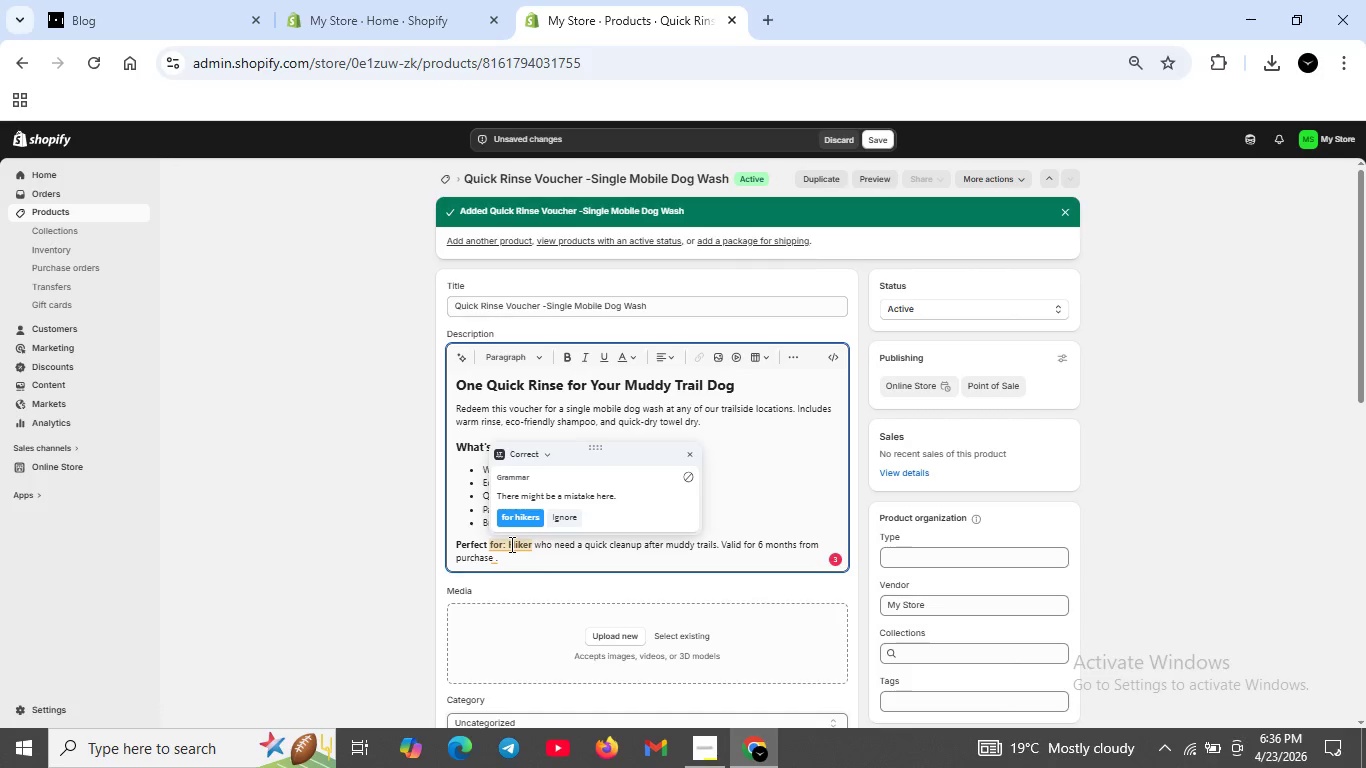 
left_click([524, 509])
 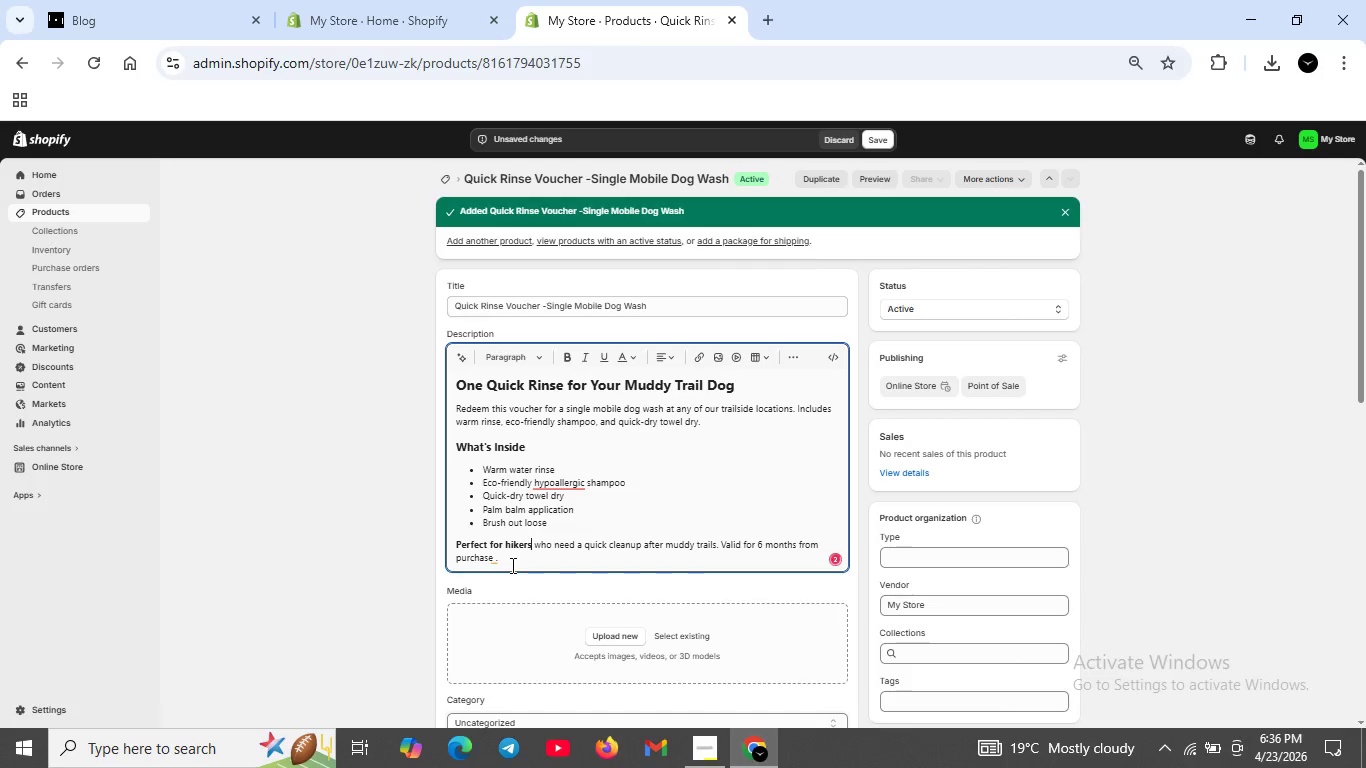 
left_click([511, 565])
 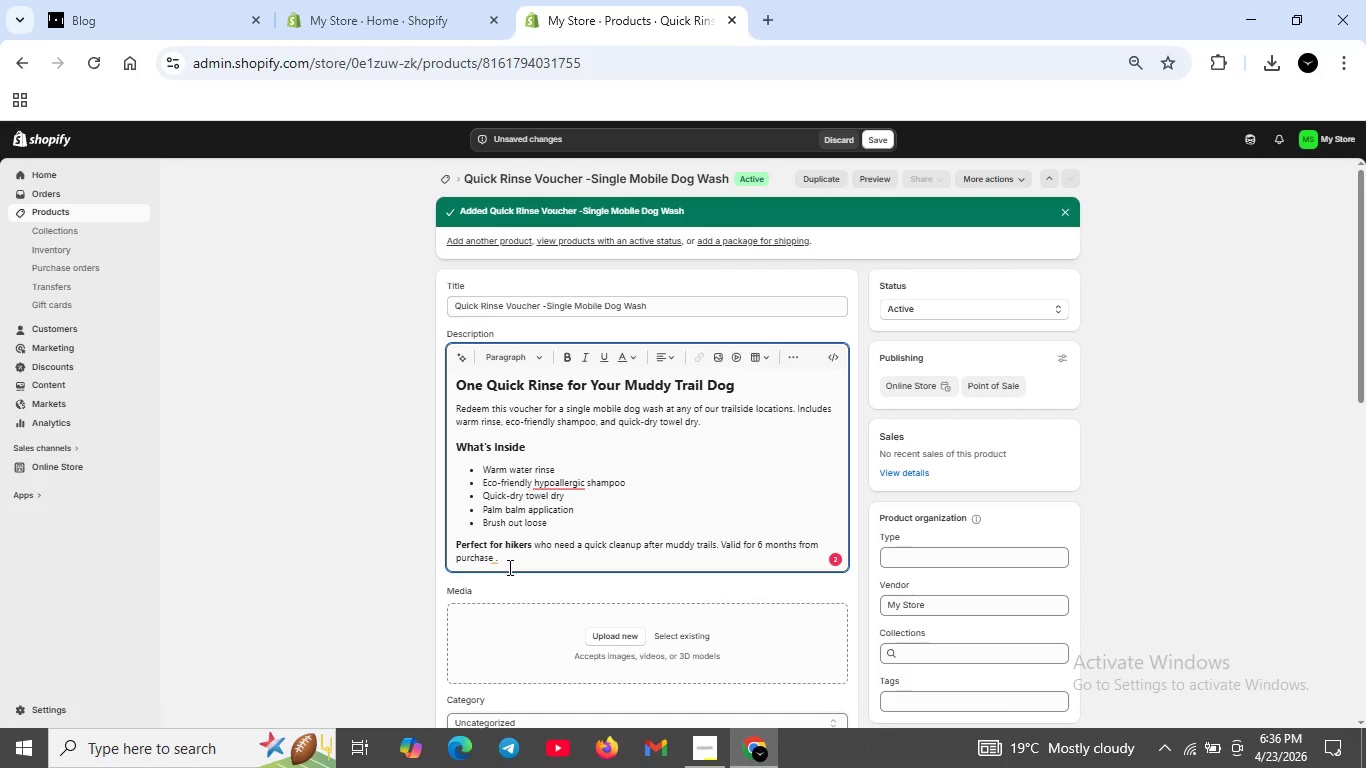 
key(Backspace)
 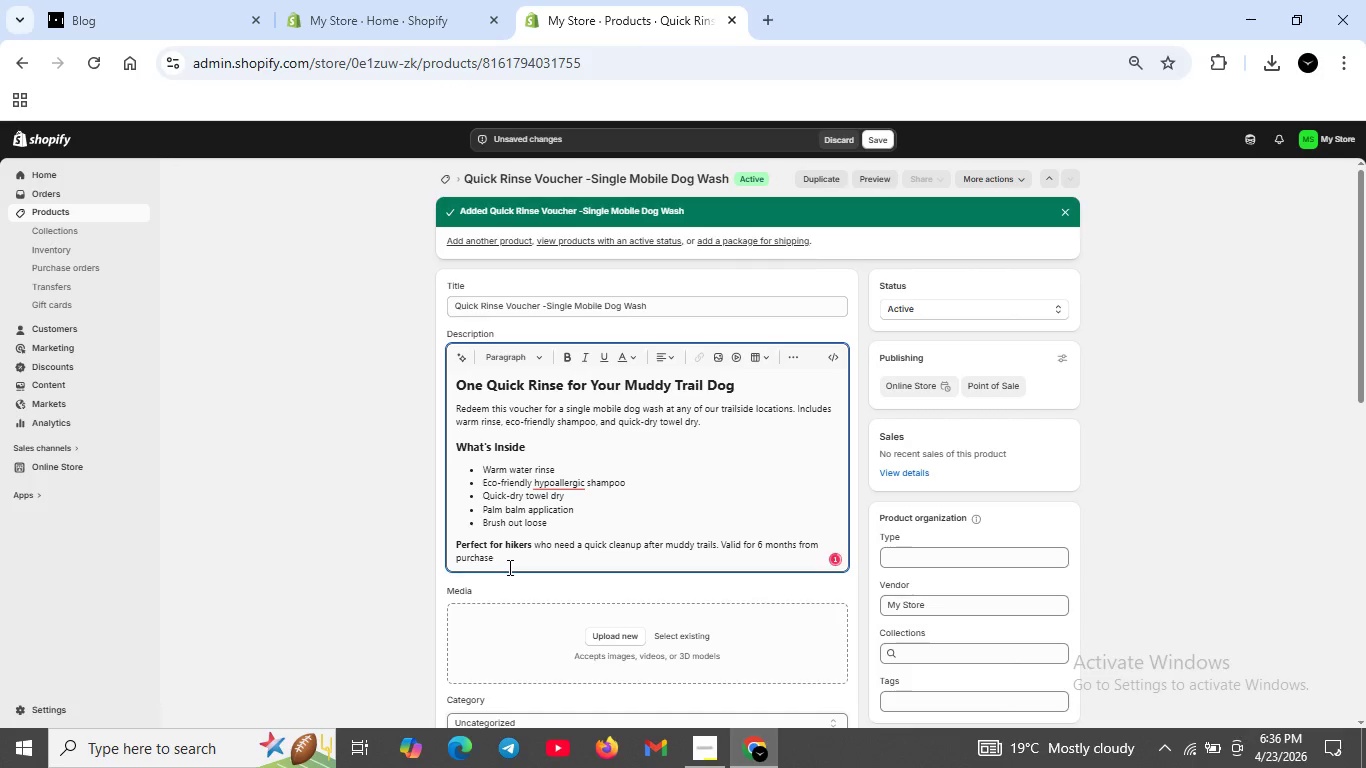 
key(Period)
 